 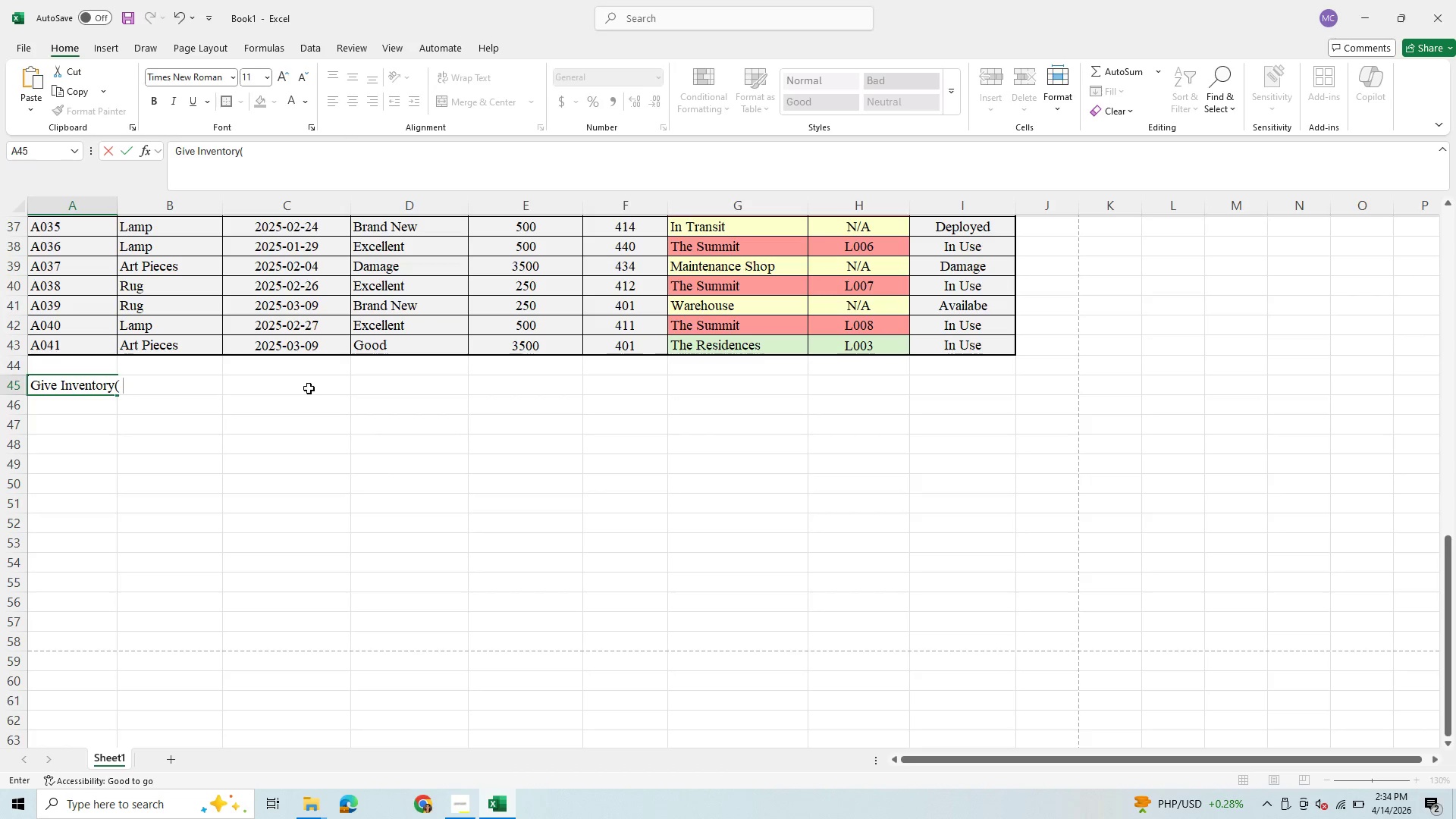 
key(Control+V)
 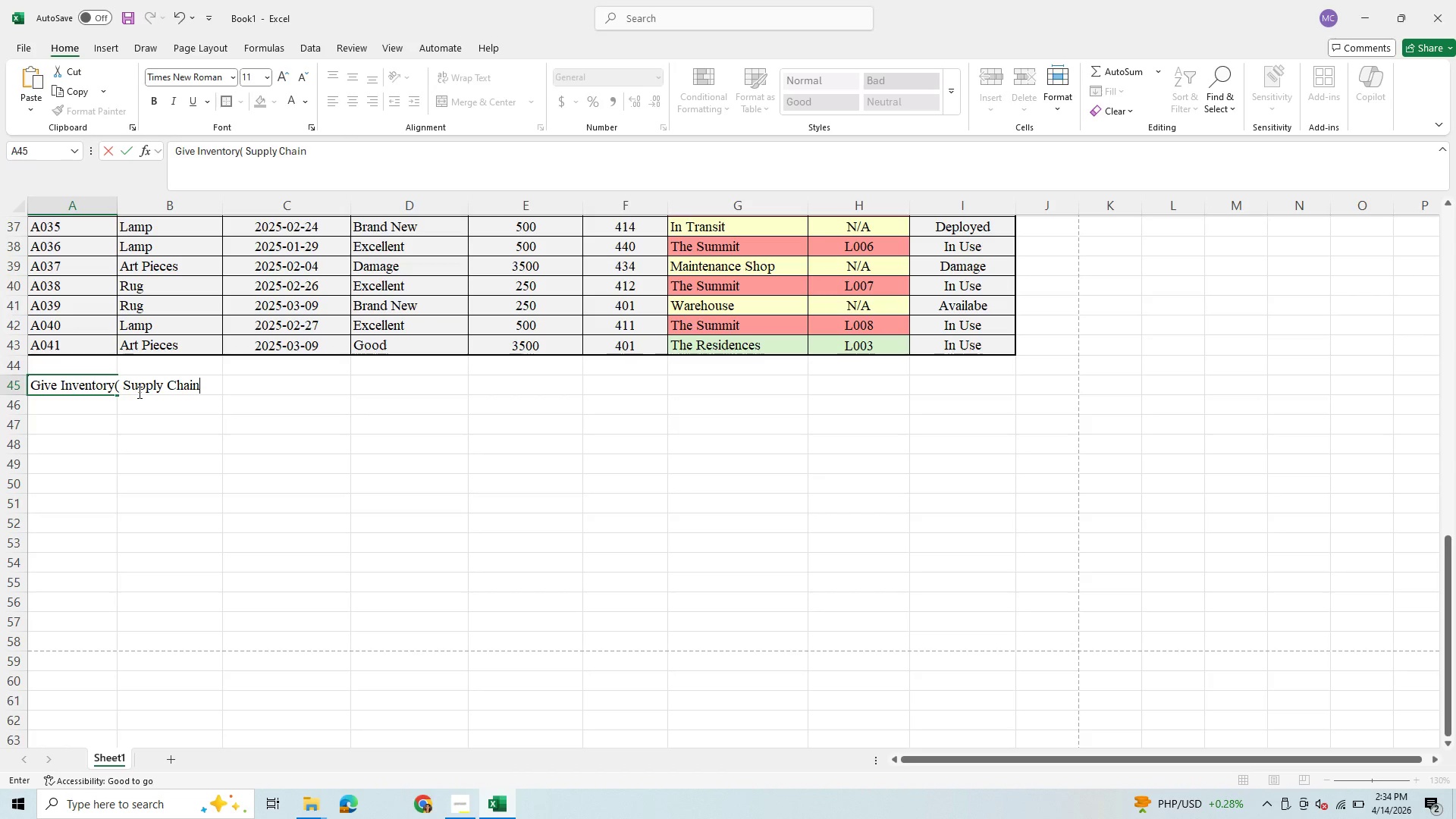 
key(Shift+0)
 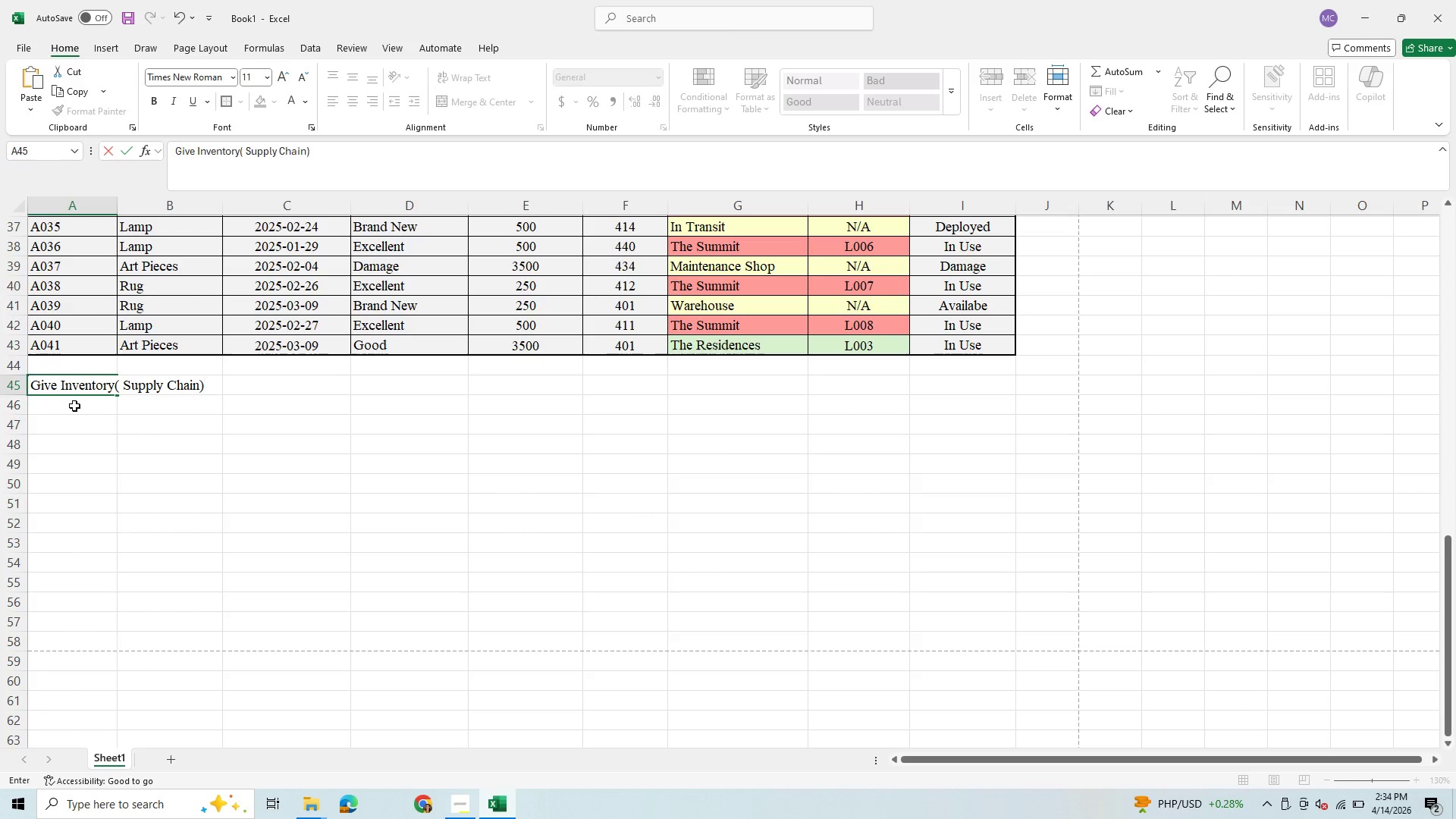 
left_click_drag(start_coordinate=[63, 387], to_coordinate=[169, 384])
 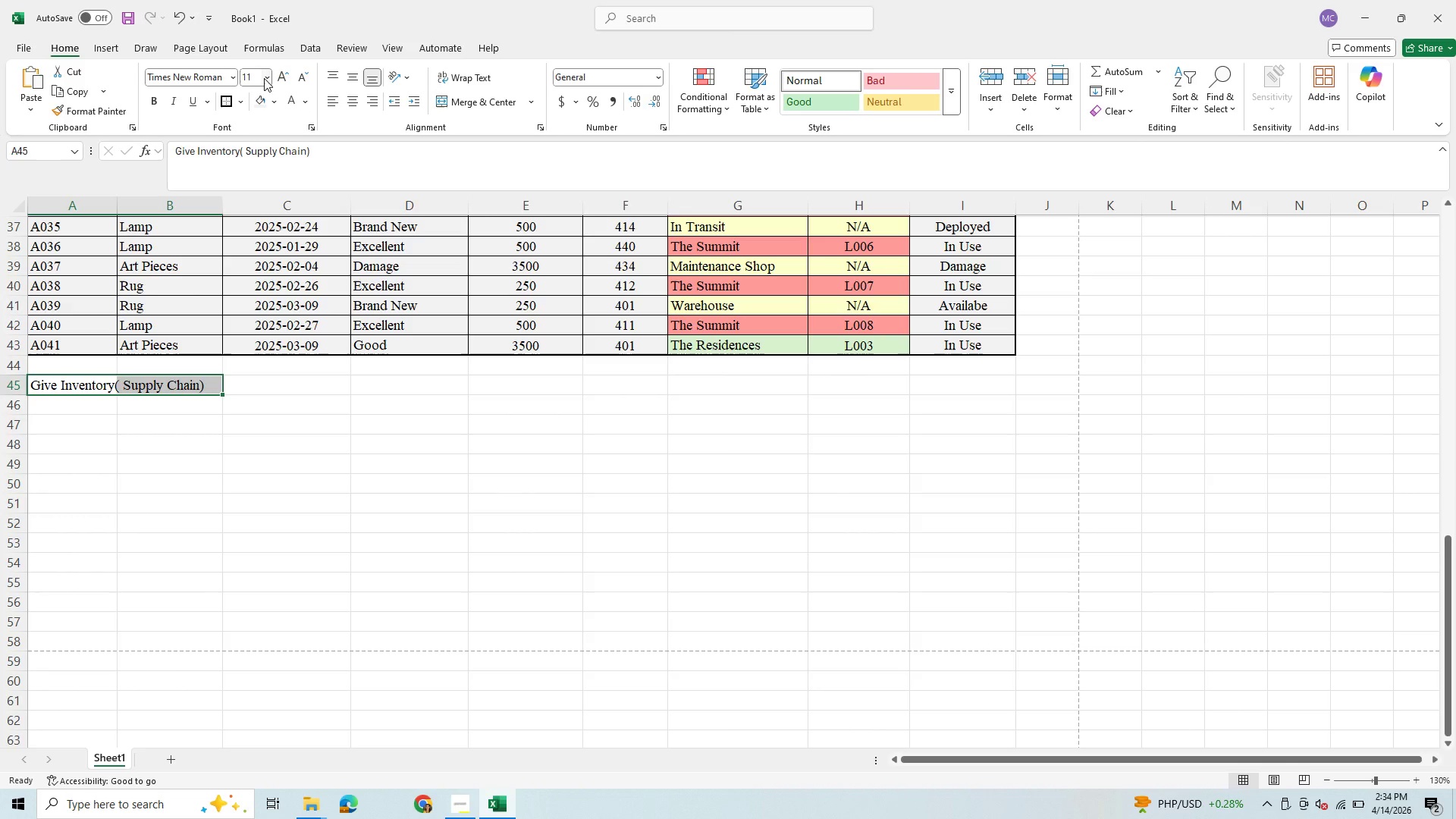 
left_click([267, 78])
 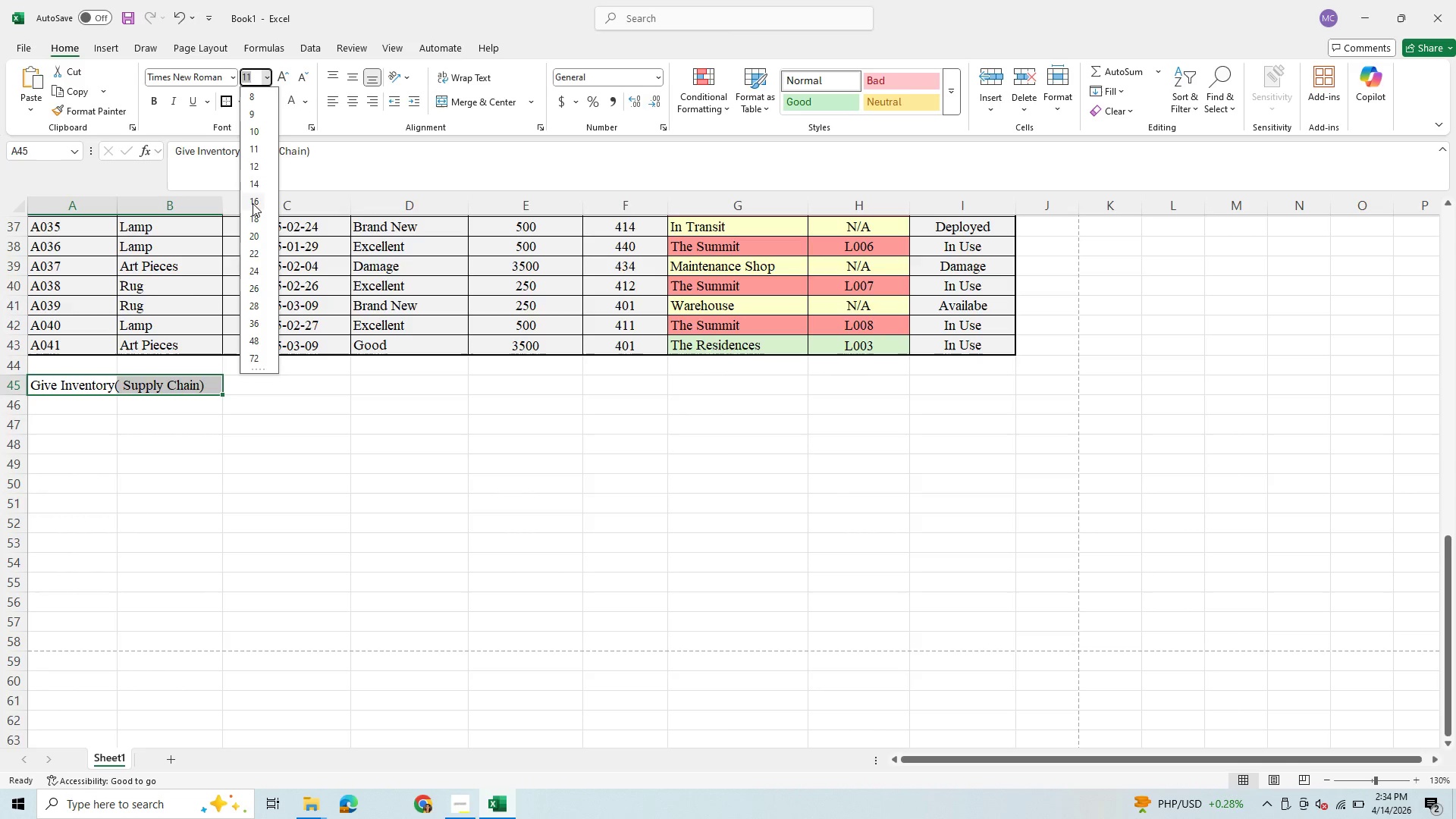 
left_click([253, 203])
 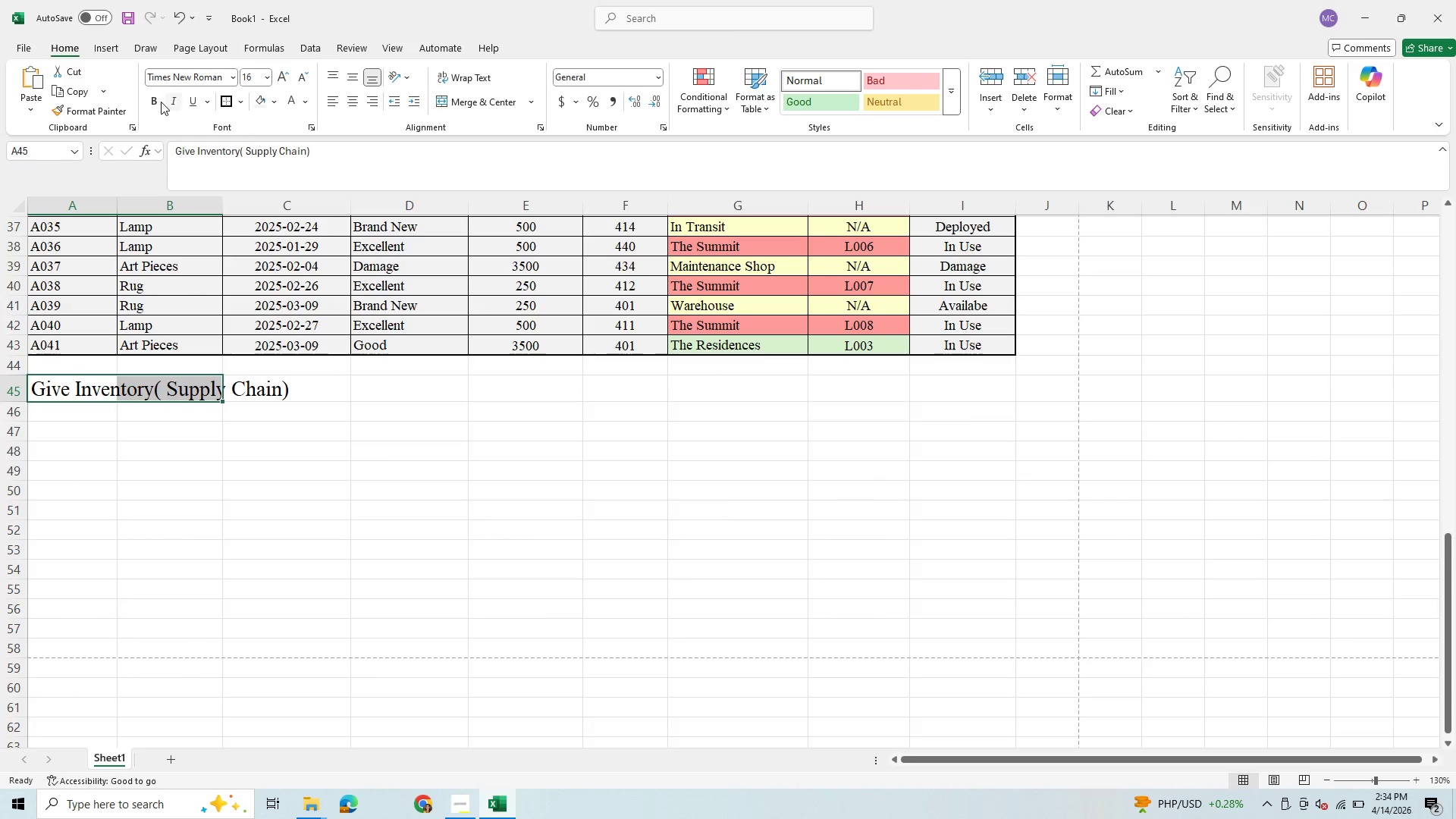 
left_click([157, 99])
 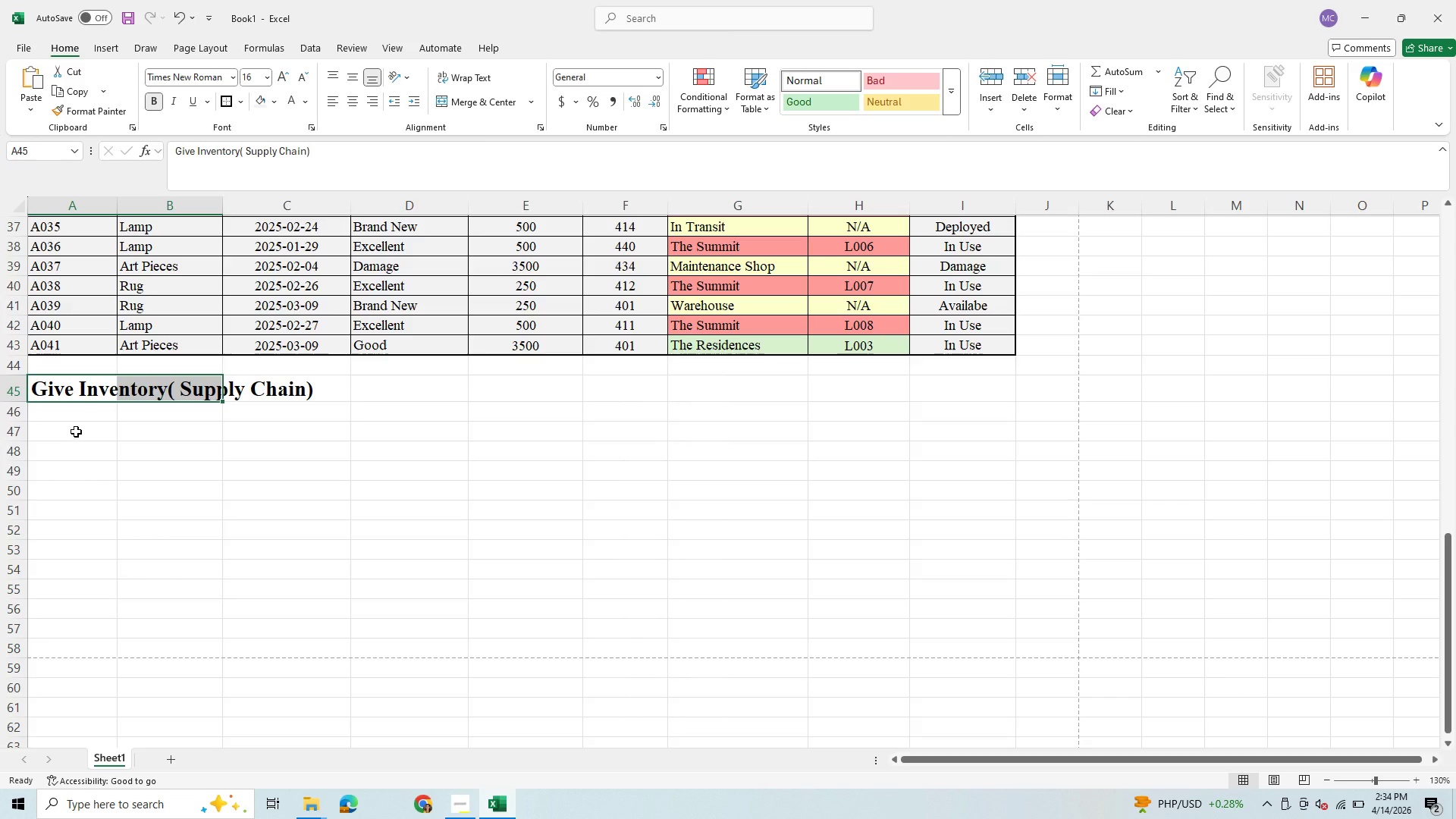 
left_click([86, 412])
 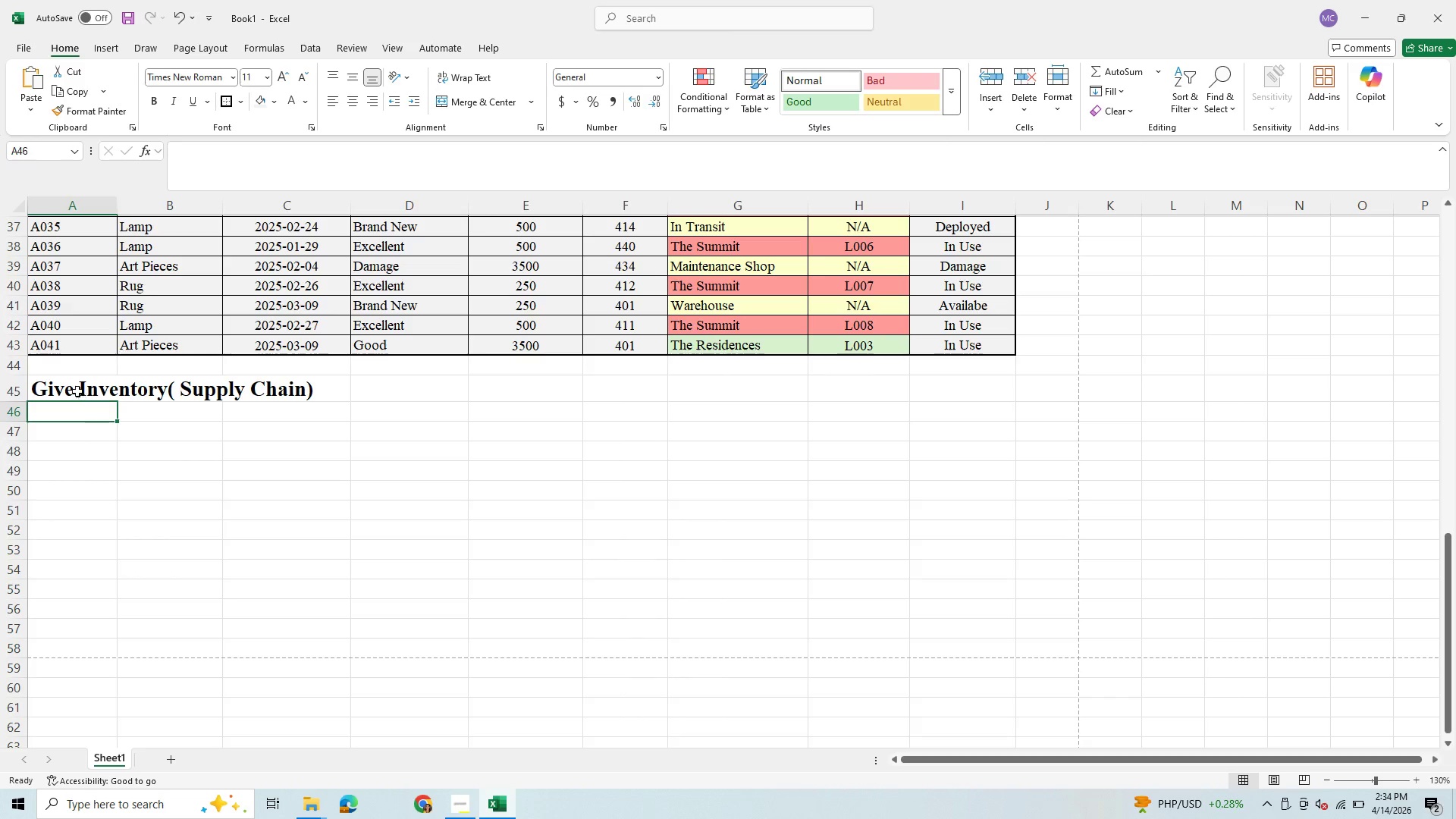 
left_click_drag(start_coordinate=[60, 387], to_coordinate=[610, 382])
 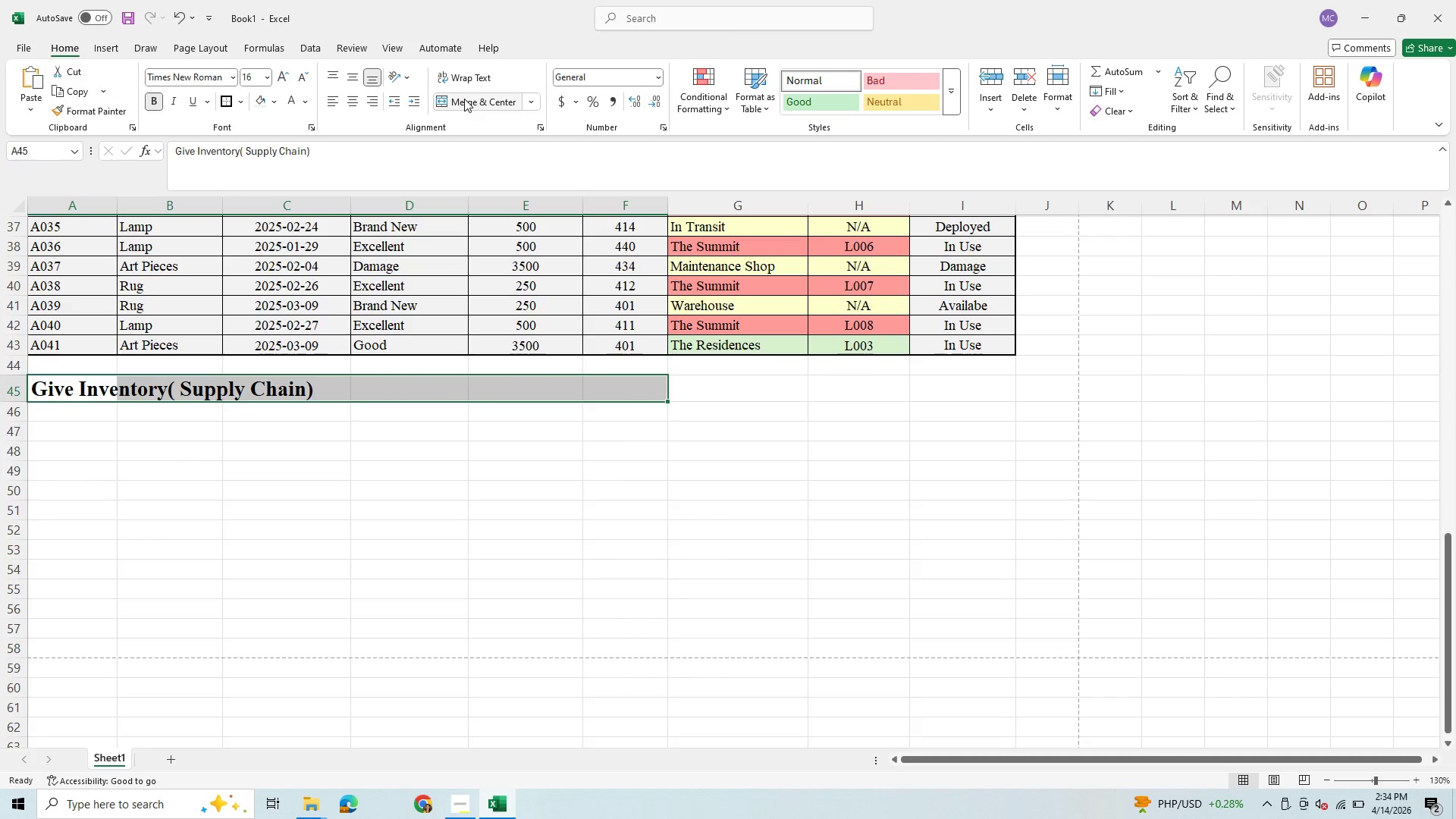 
left_click([464, 99])
 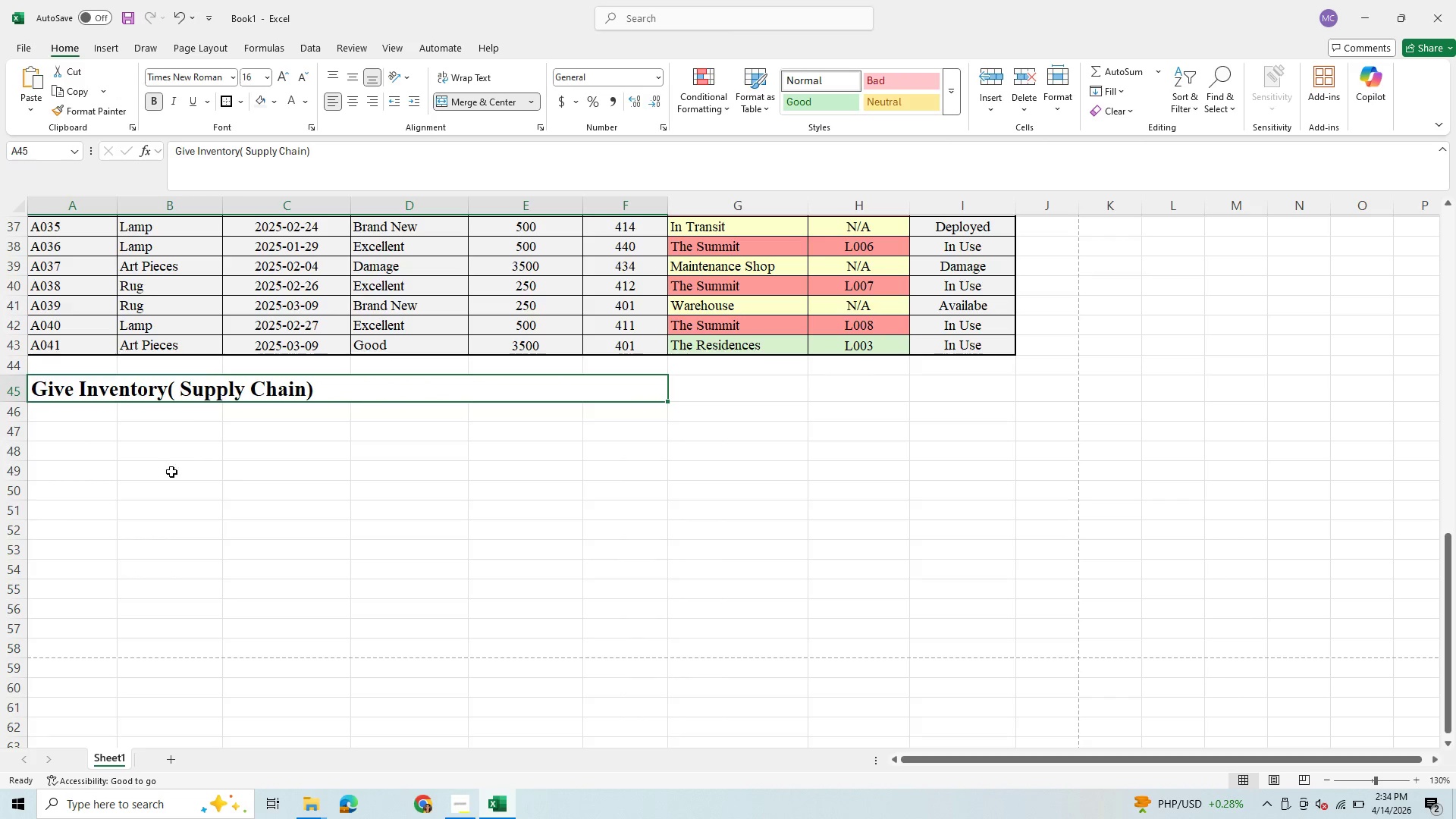 
left_click([55, 435])
 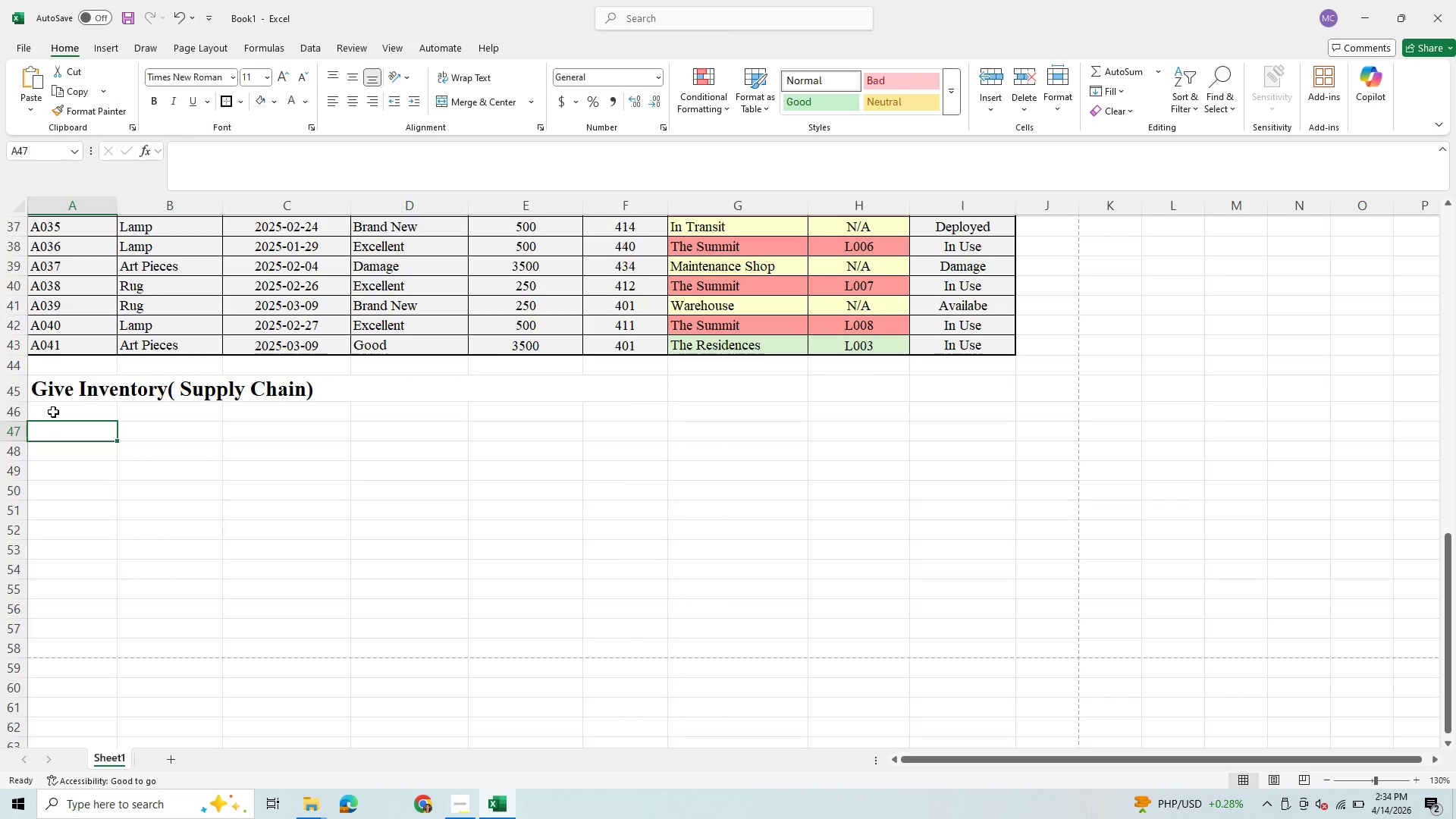 
left_click([53, 412])
 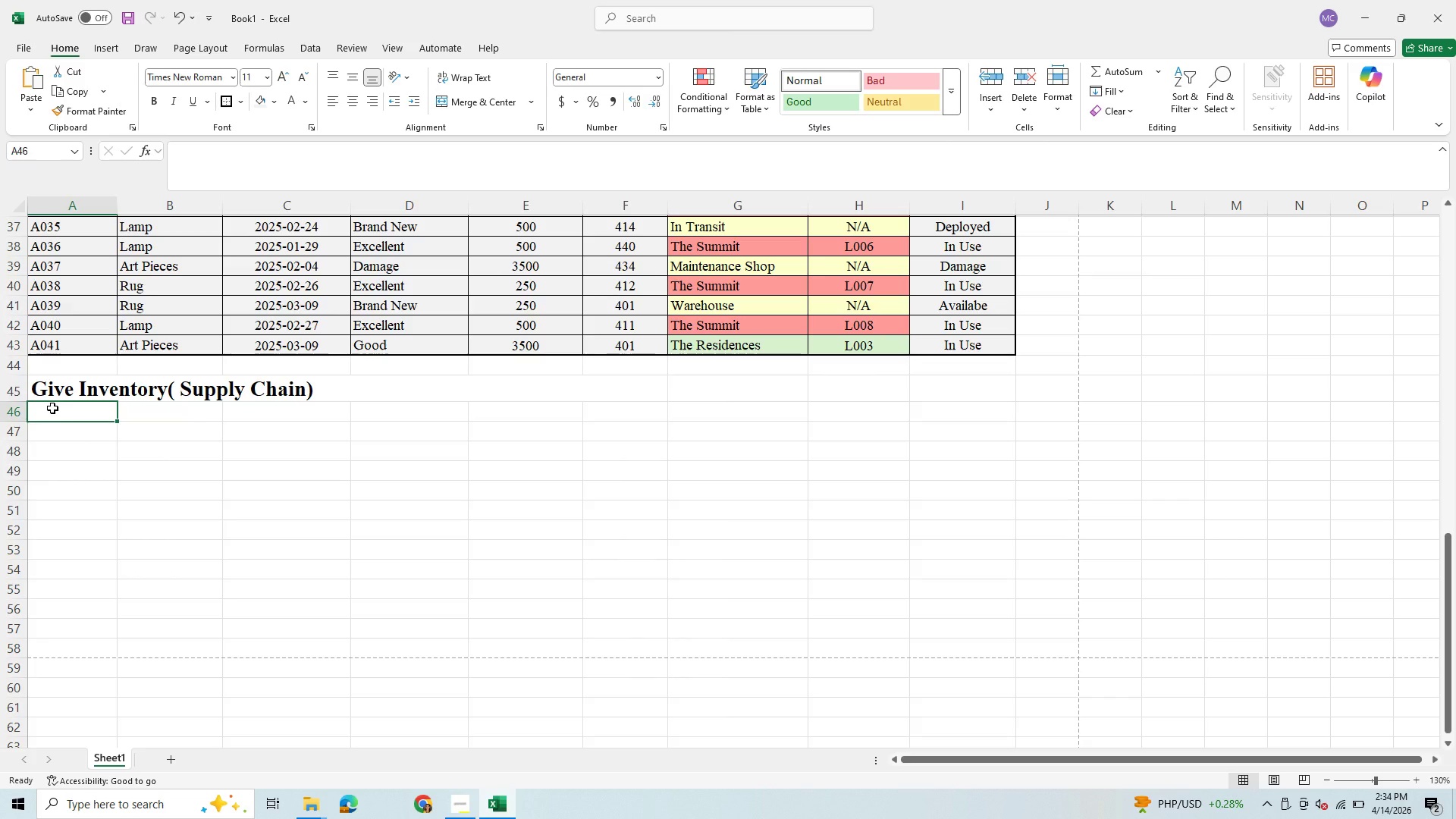 
wait(10.2)
 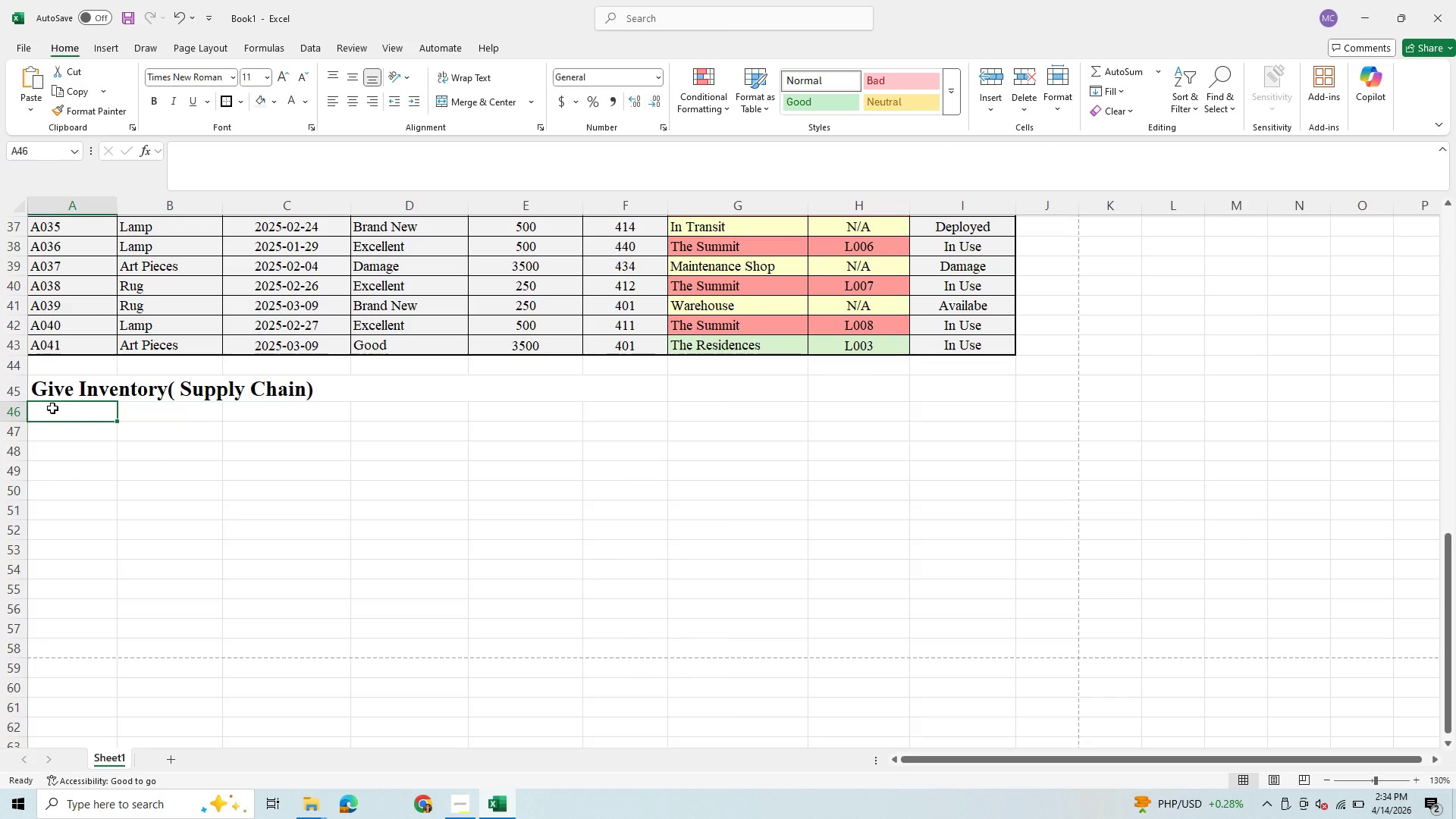 
left_click([171, 420])
 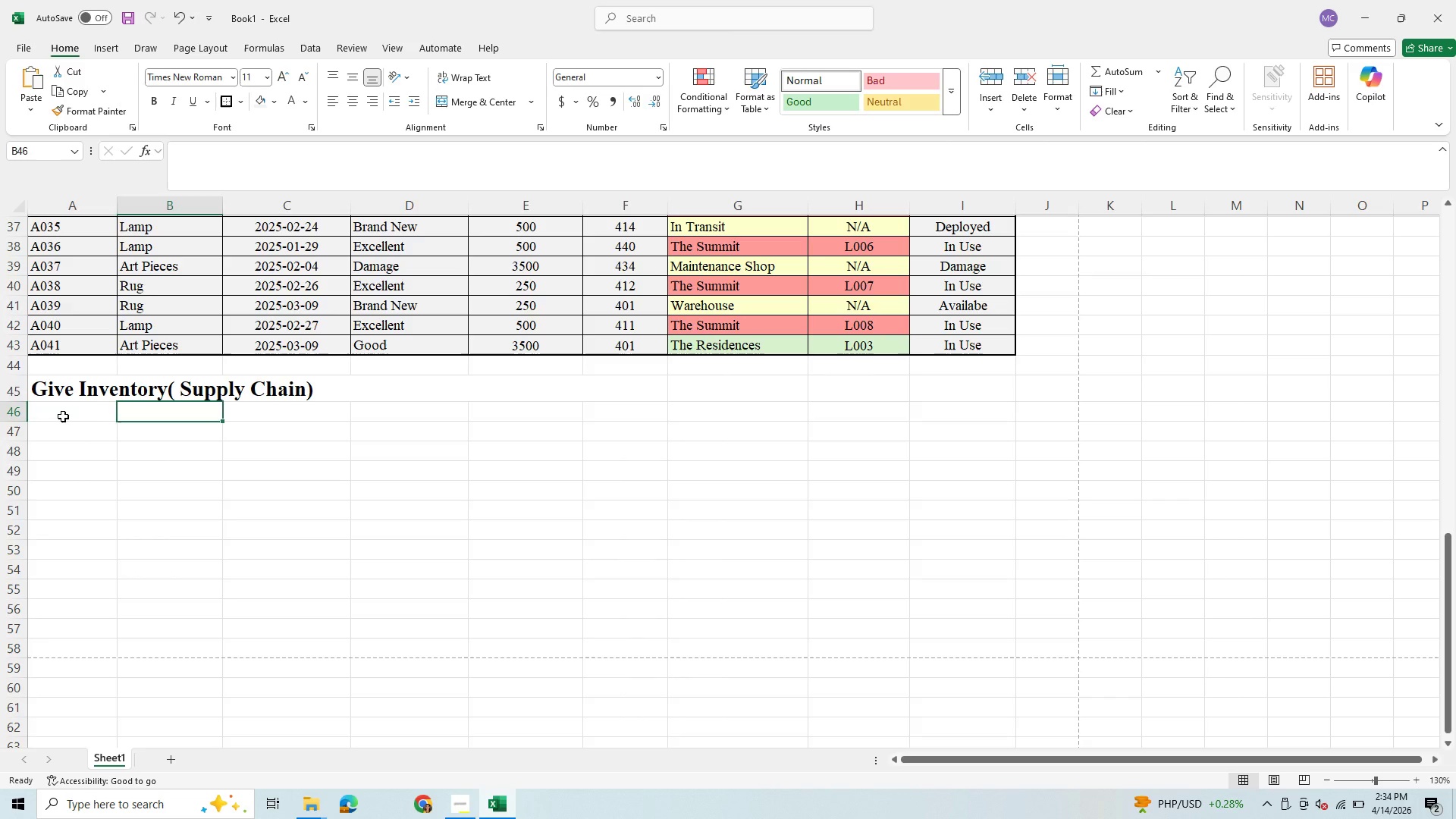 
left_click([63, 416])
 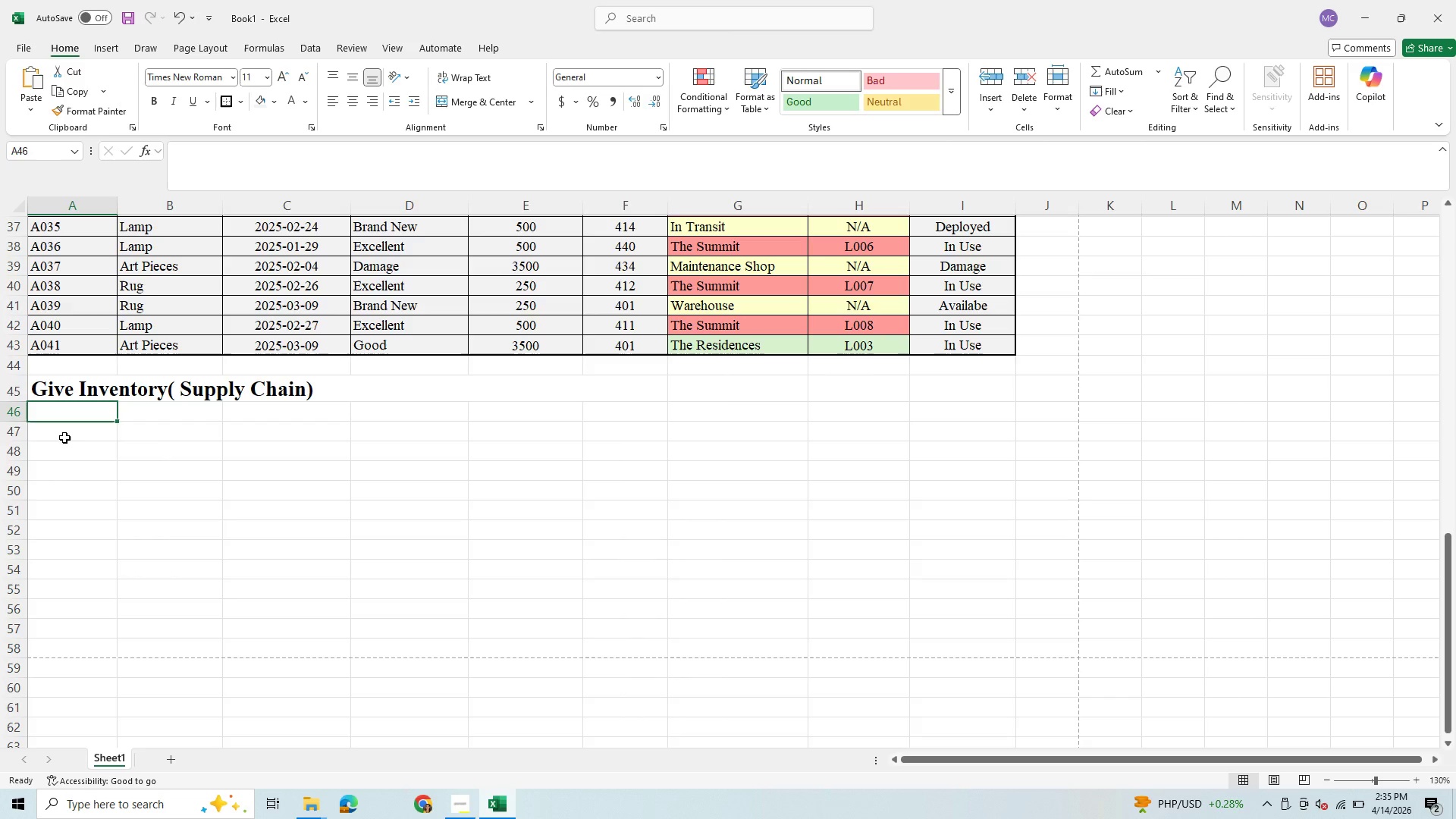 
left_click([64, 438])
 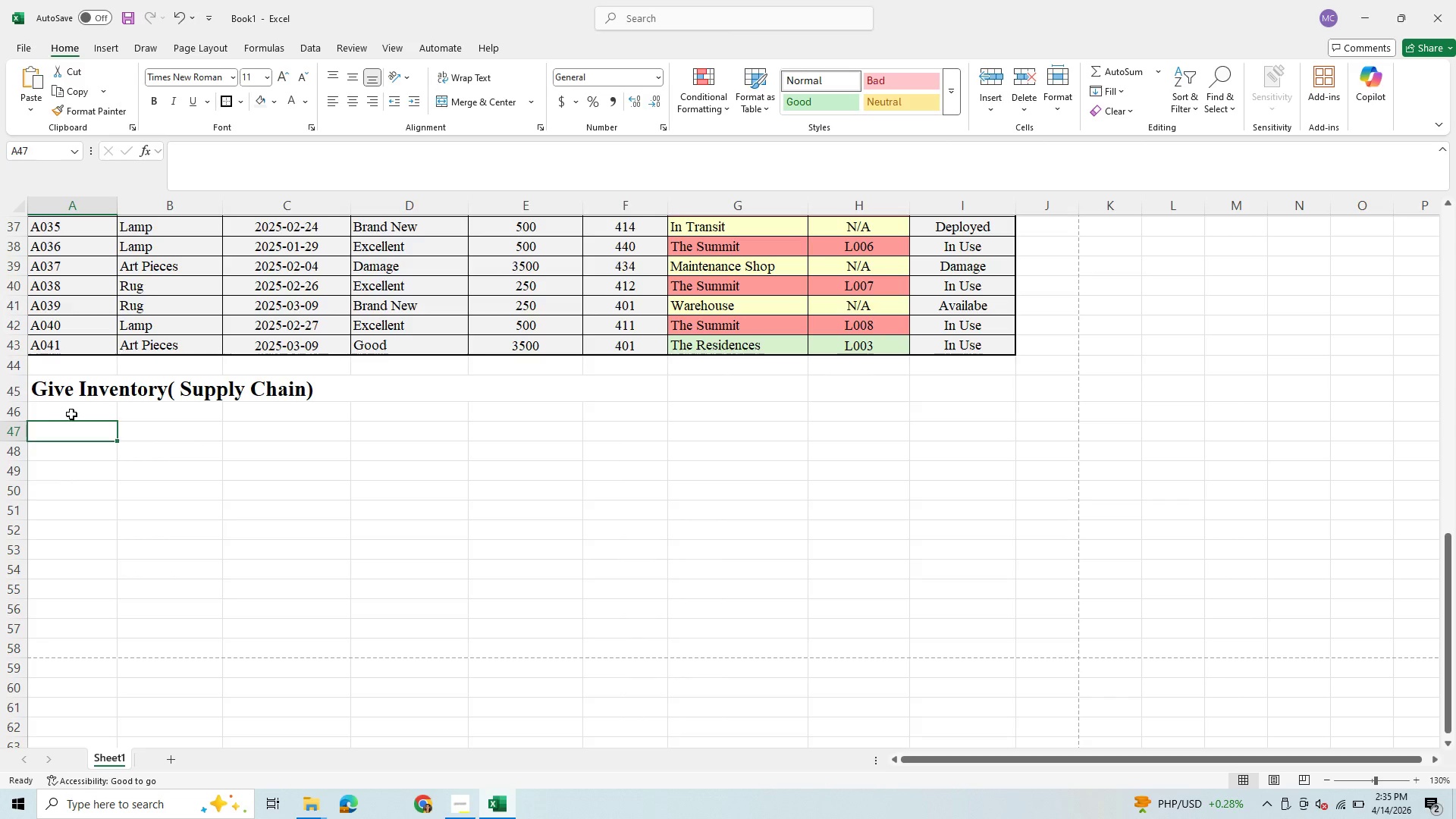 
left_click([71, 414])
 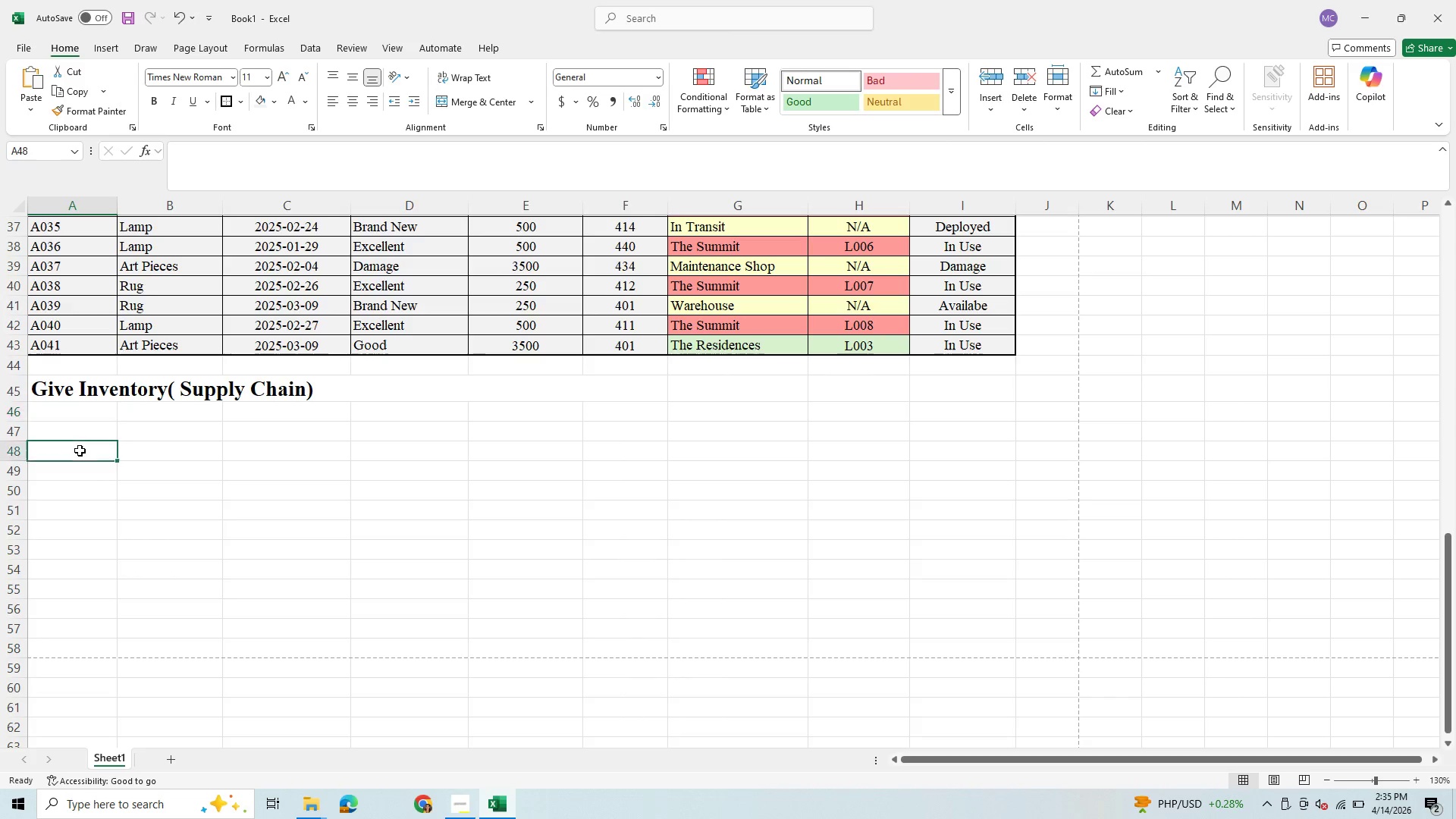 
double_click([84, 413])
 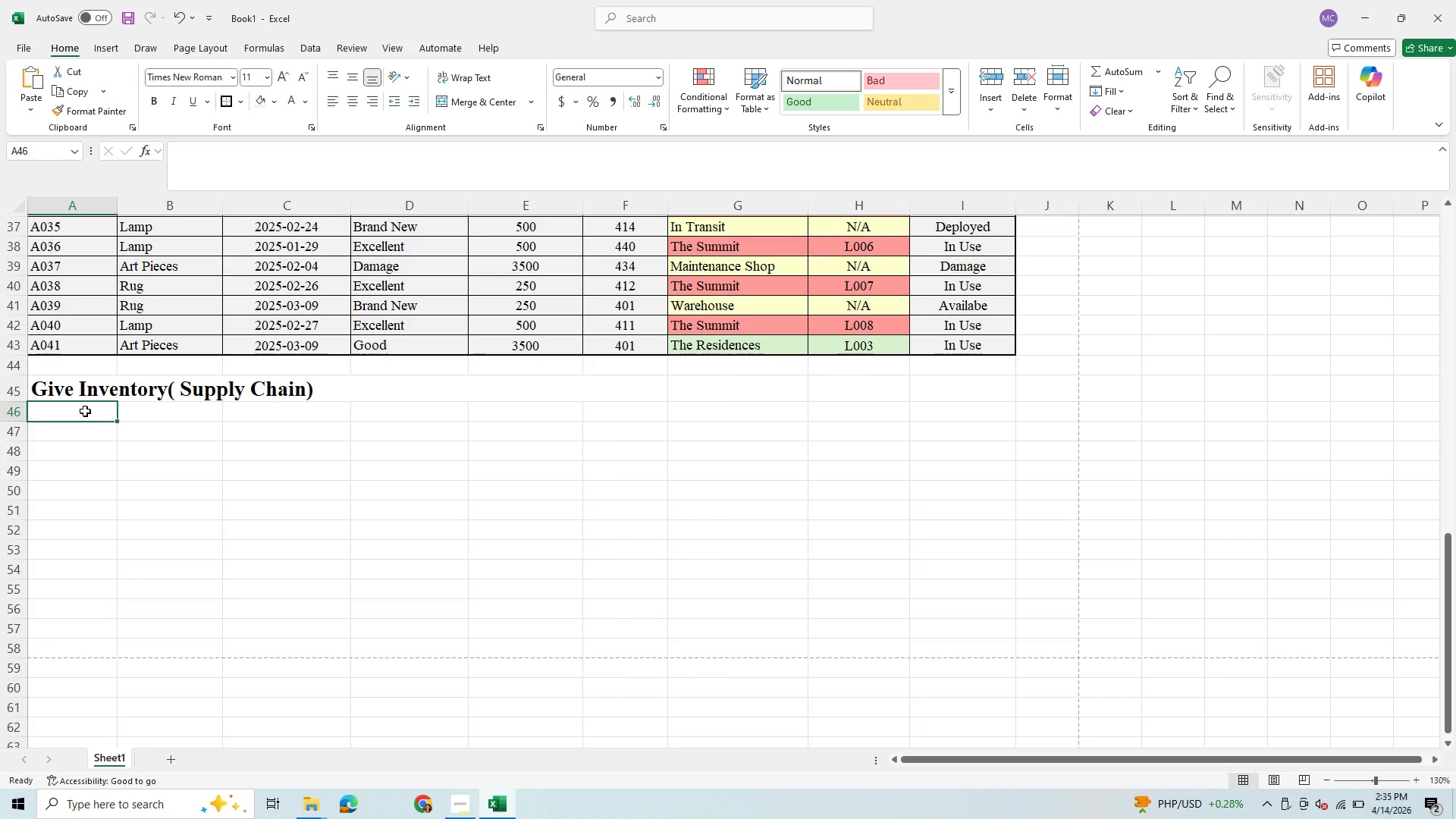 
key(Equal)
 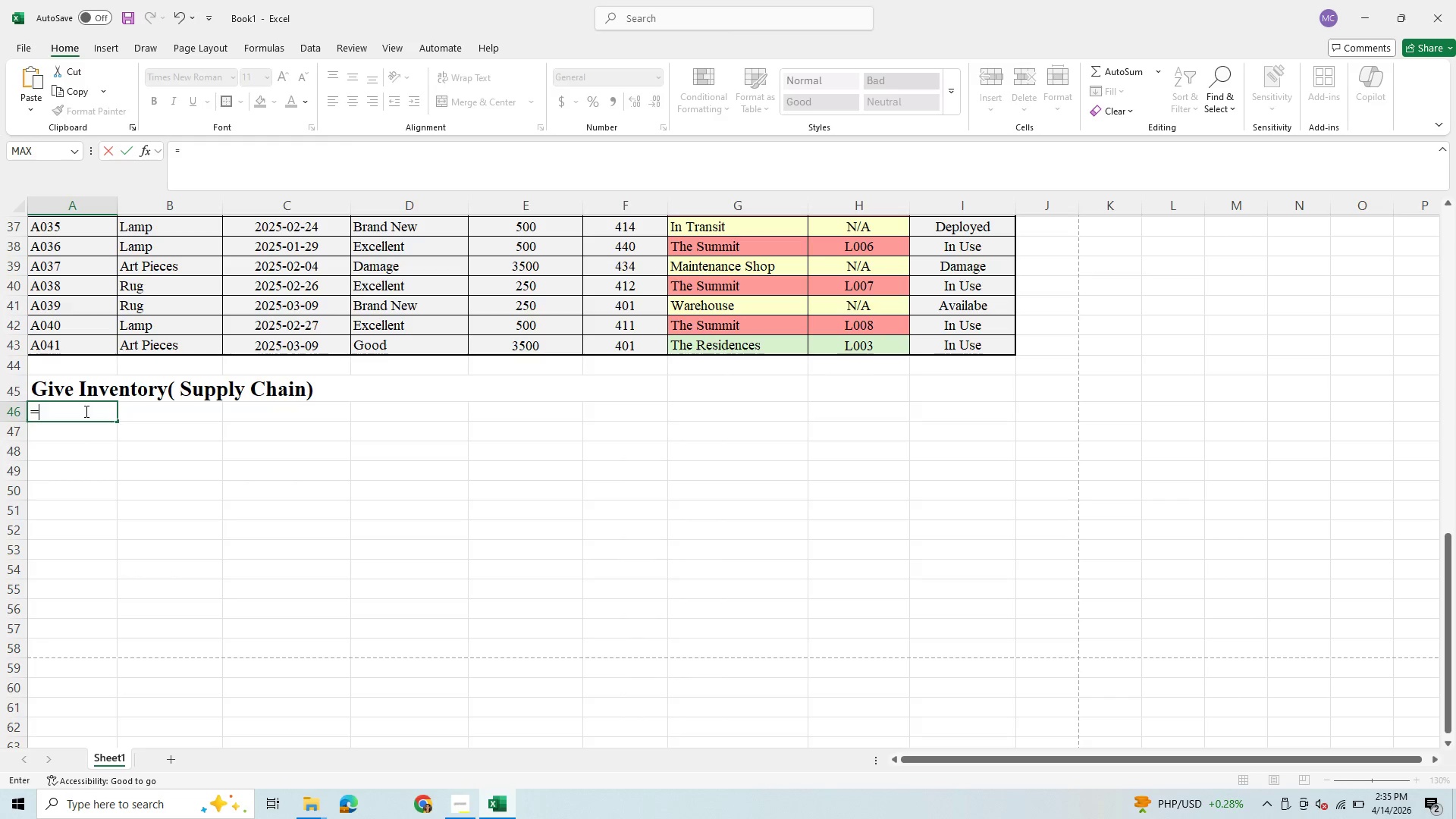 
type("g)
key(Backspace)
type(G" & TEXT)
 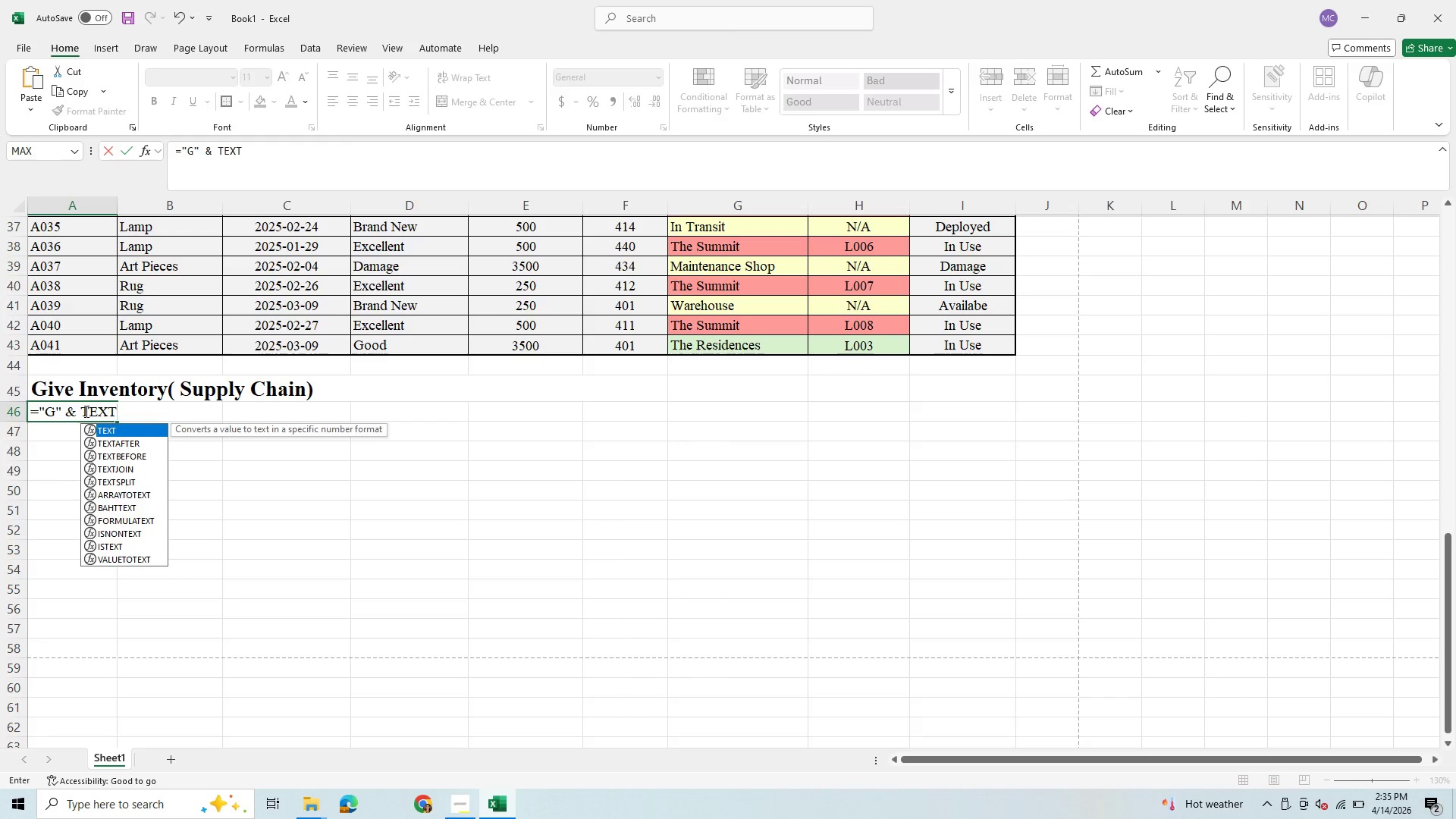 
type((ROW)
 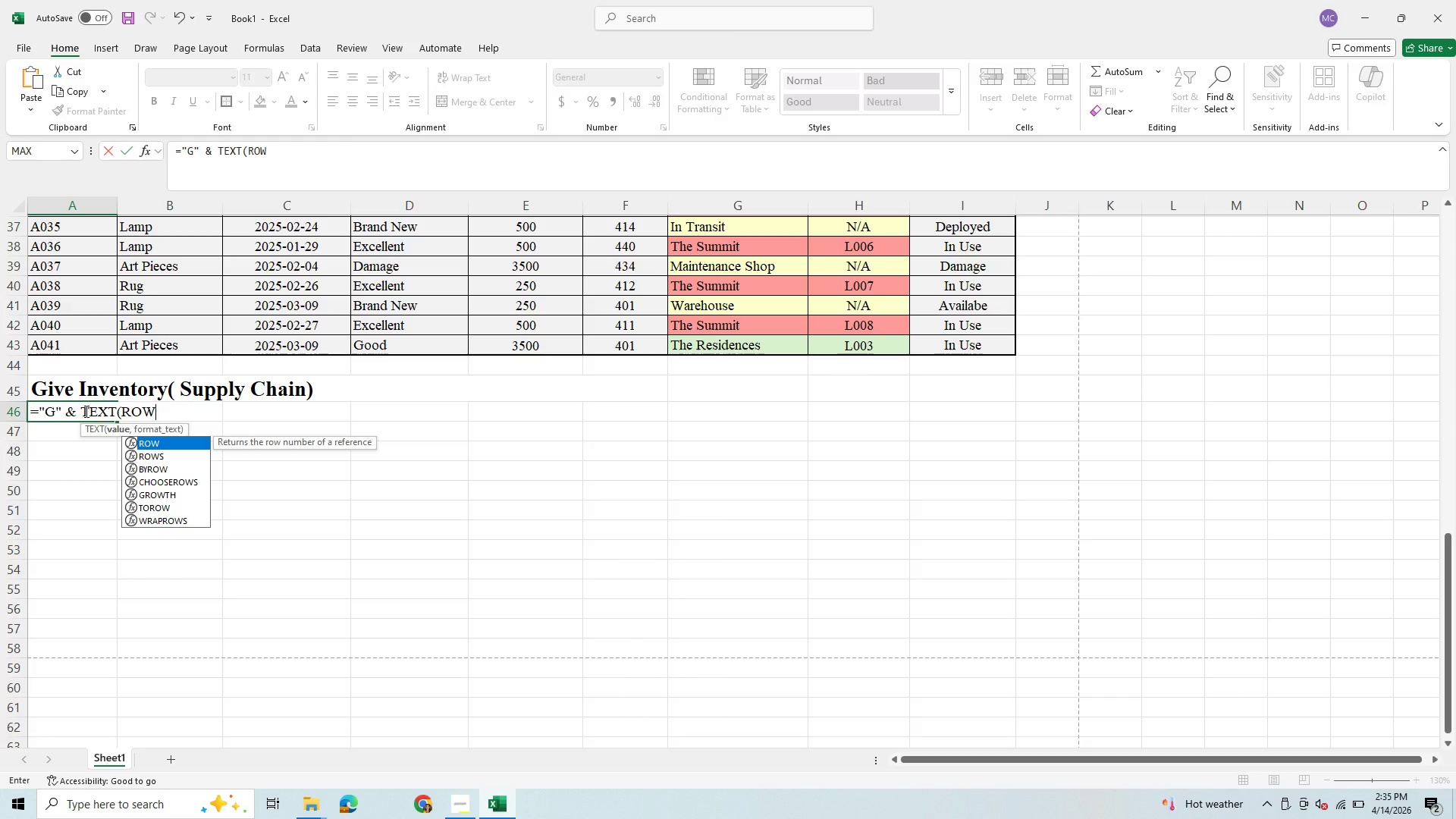 
wait(5.67)
 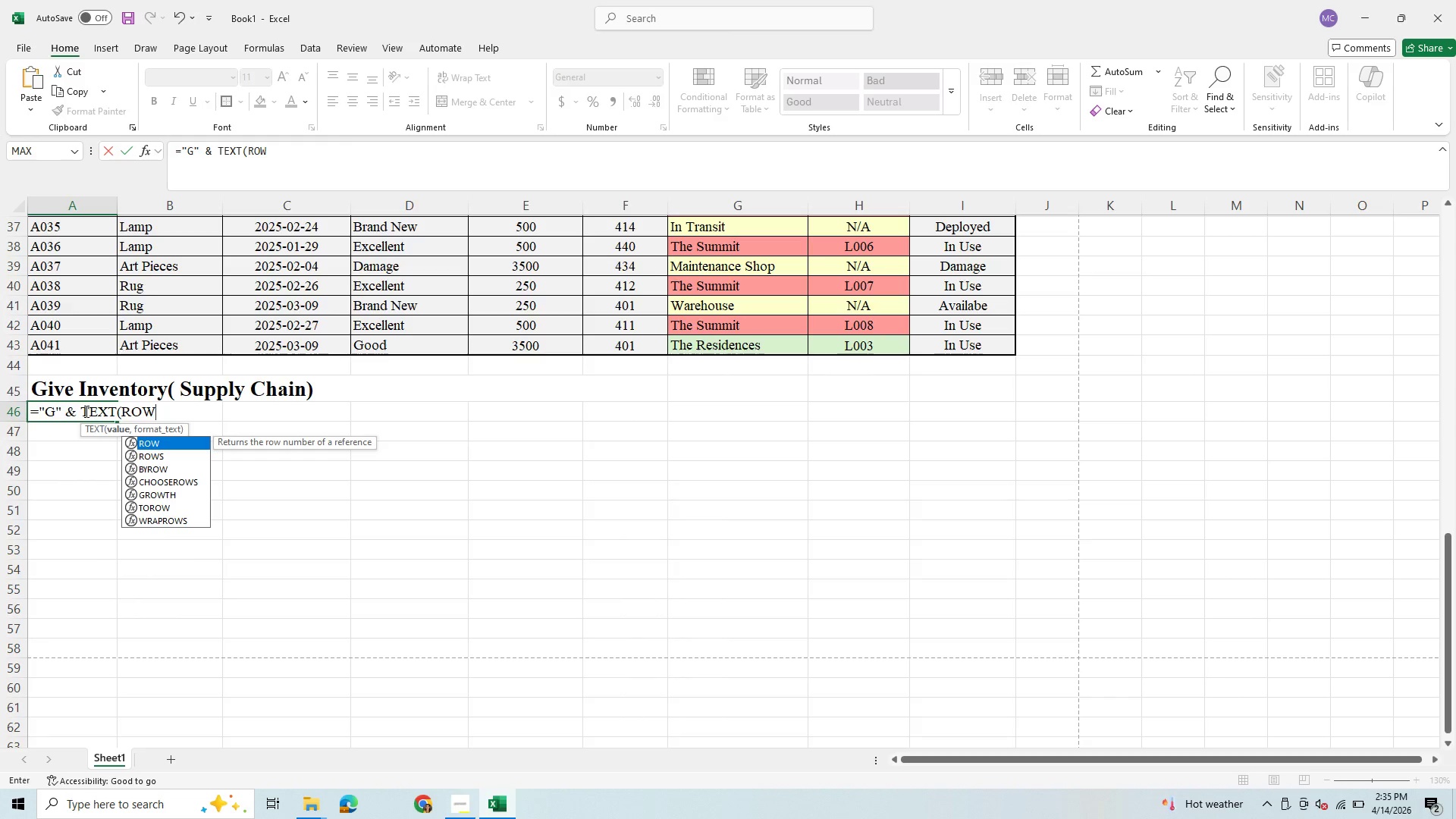 
type(A)
key(Backspace)
type((A46)
 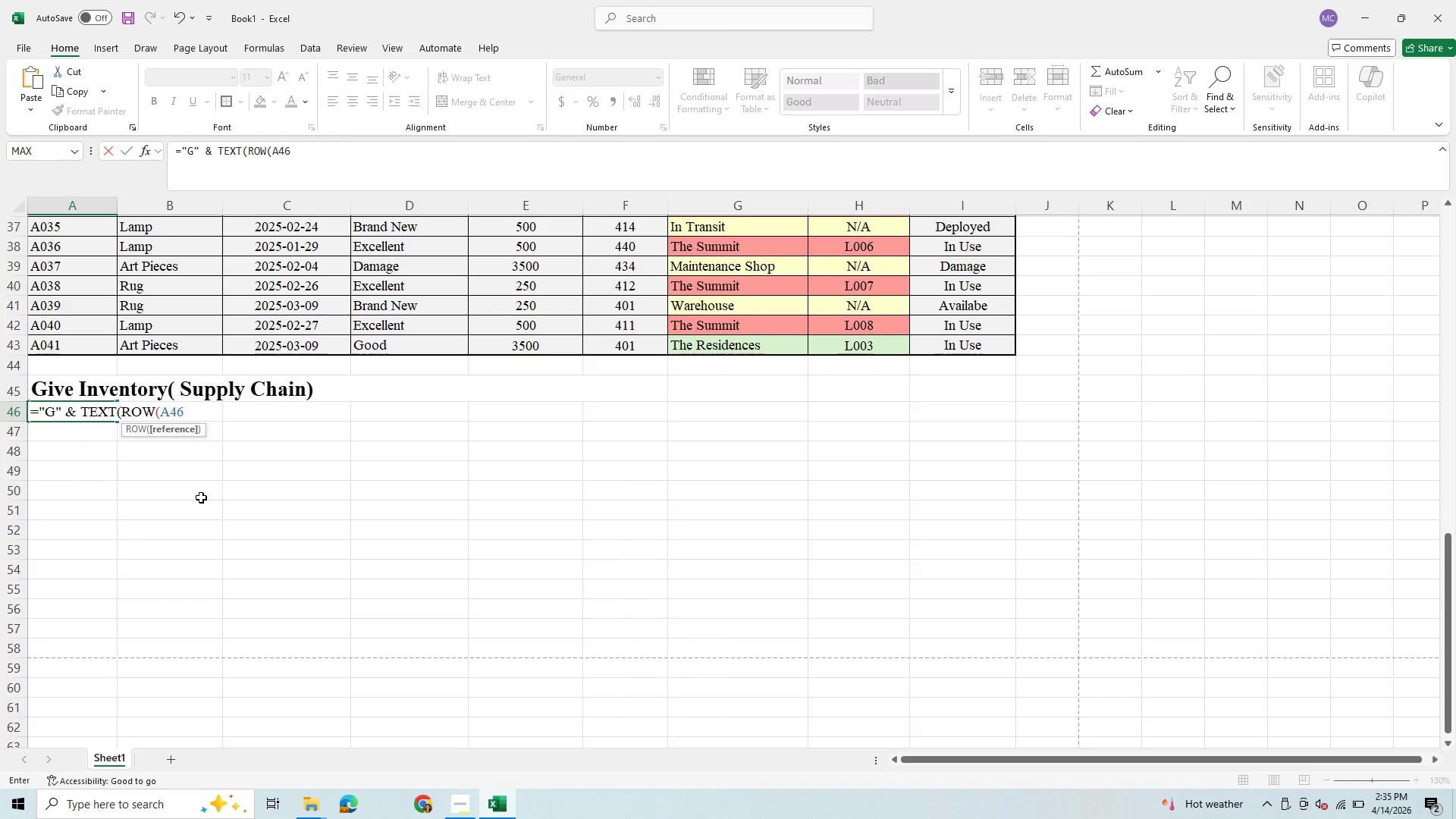 
key(Shift+0)
 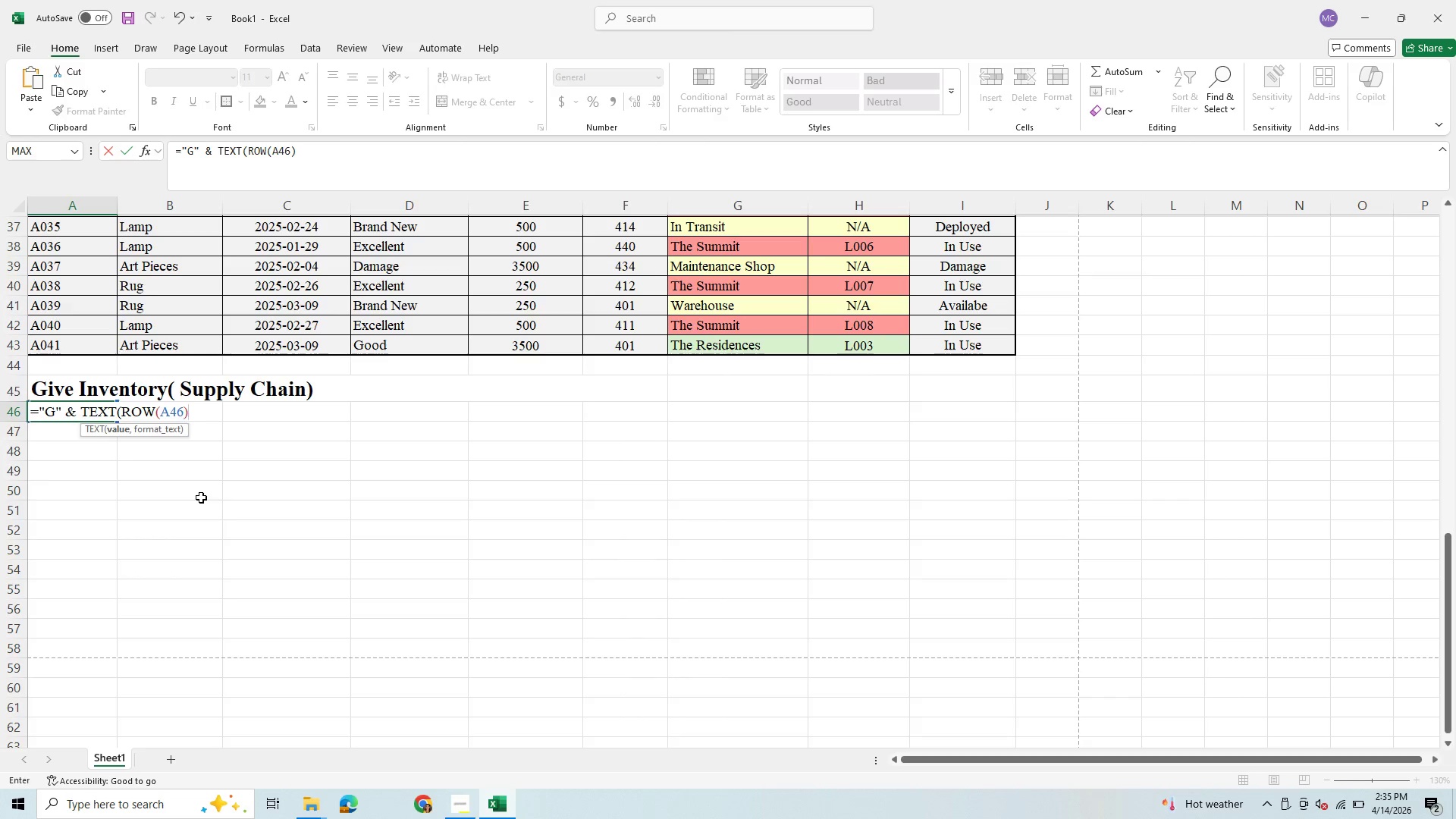 
key(Comma)
 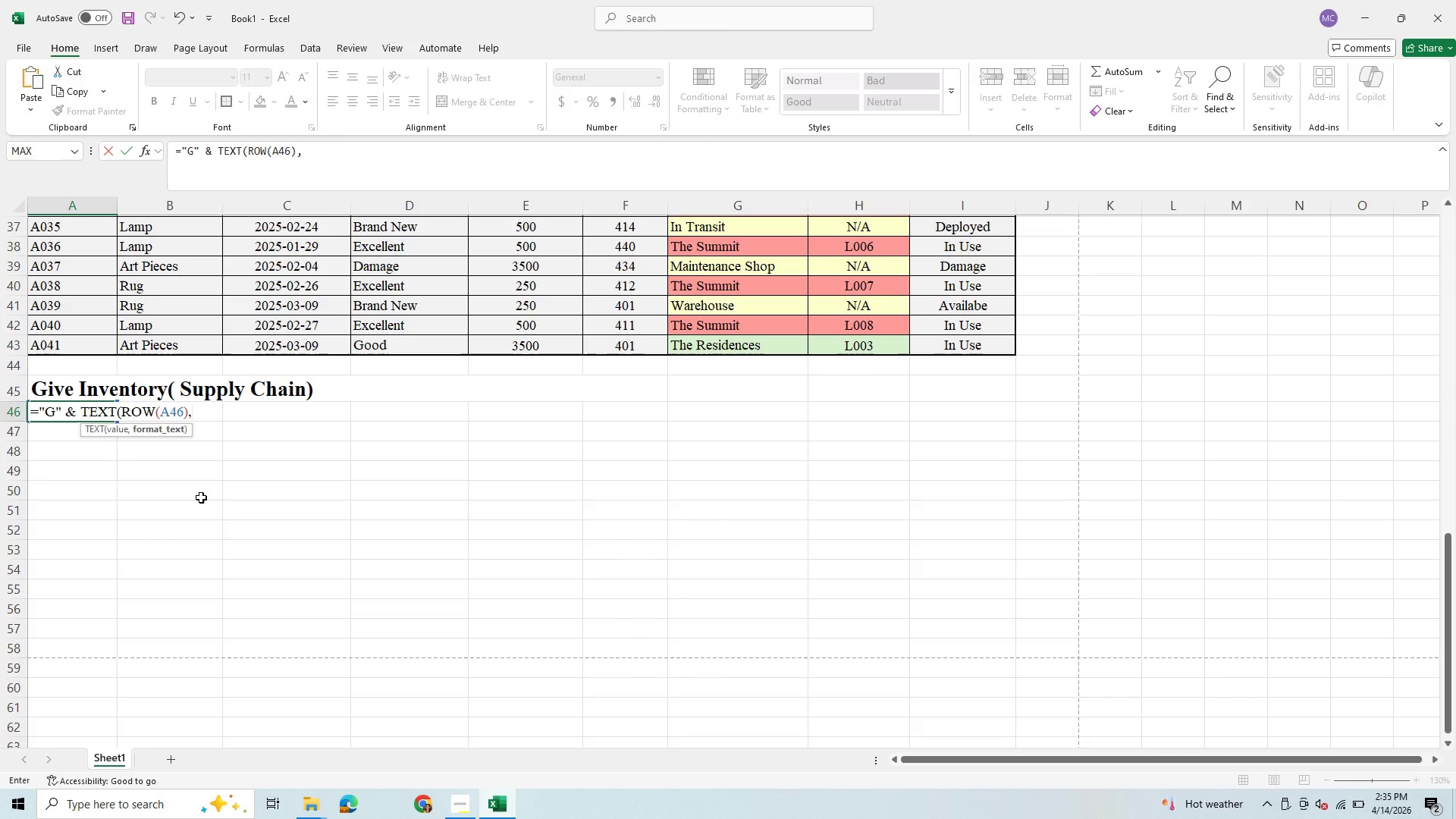 
key(Space)
 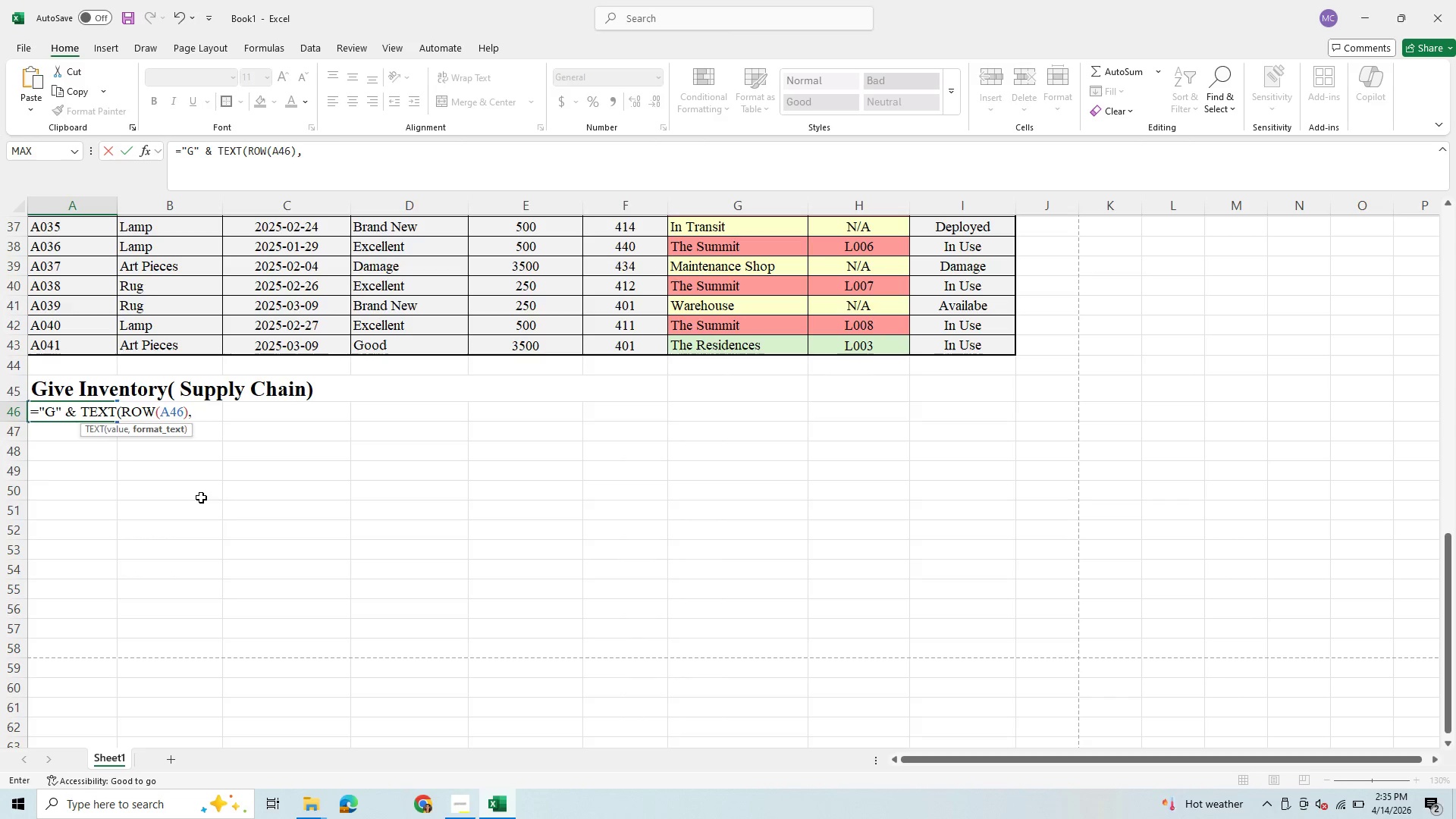 
key(Shift+Quote)
 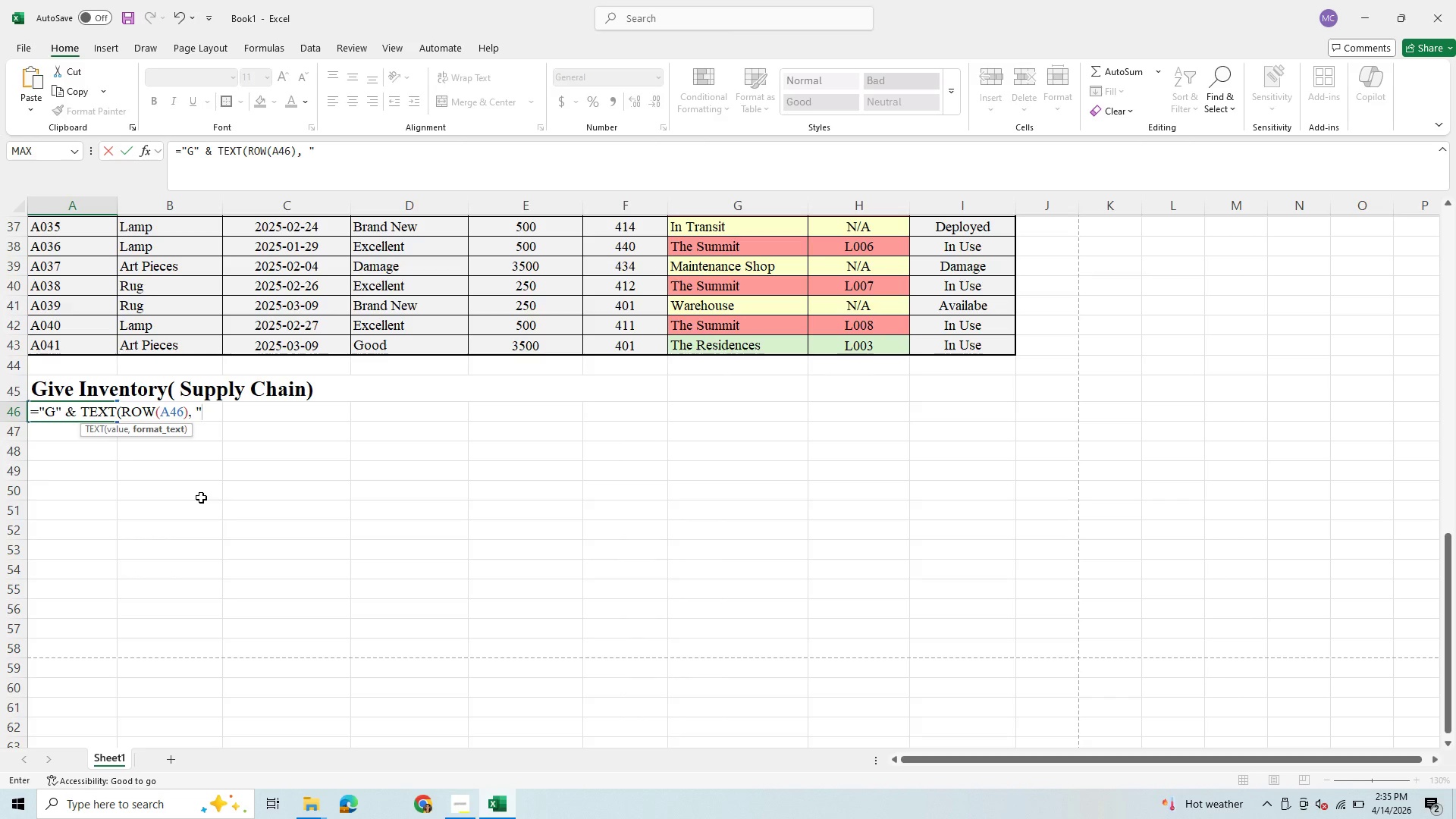 
key(O)
 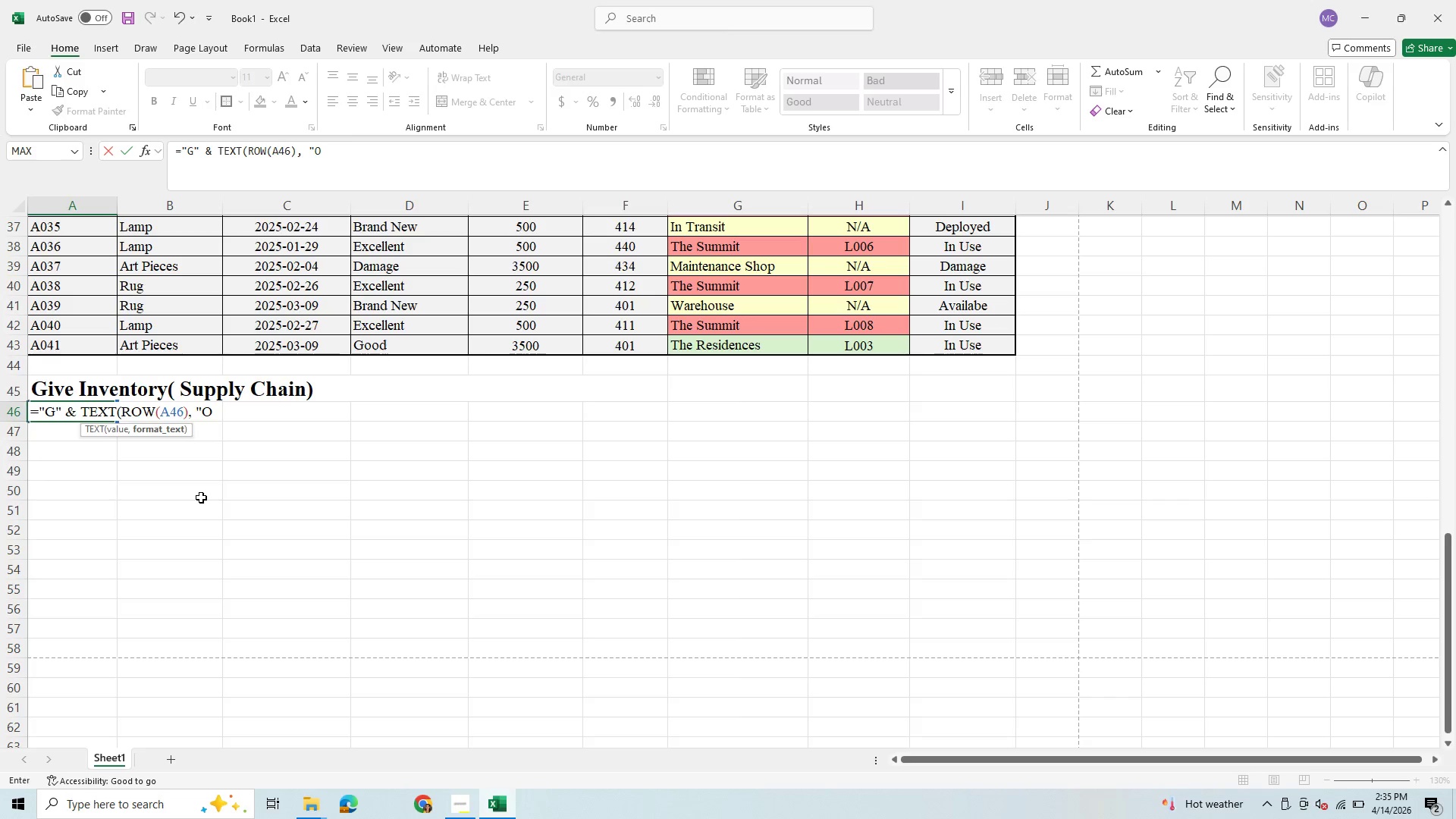 
key(Backspace)
 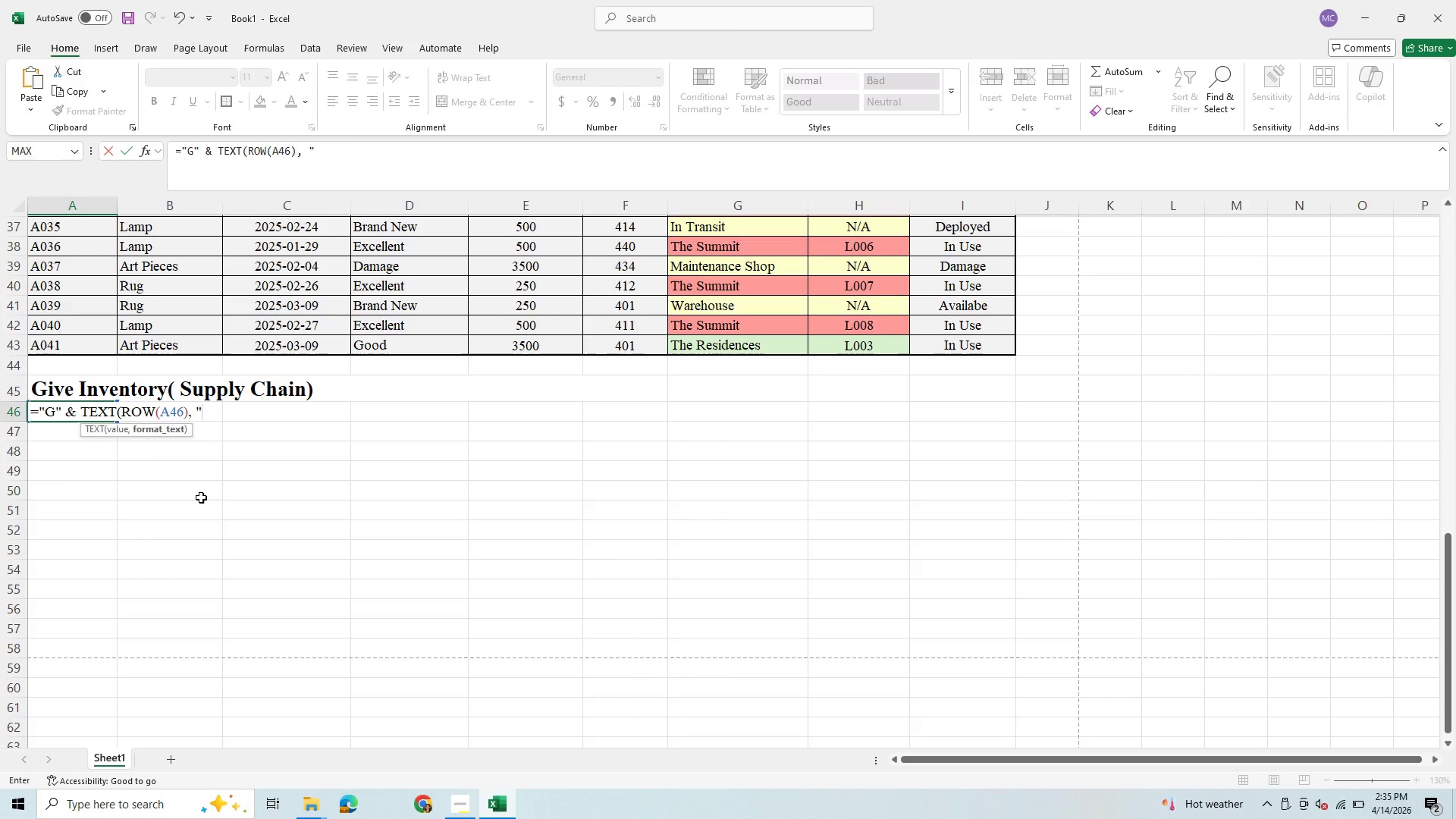 
type(001)
 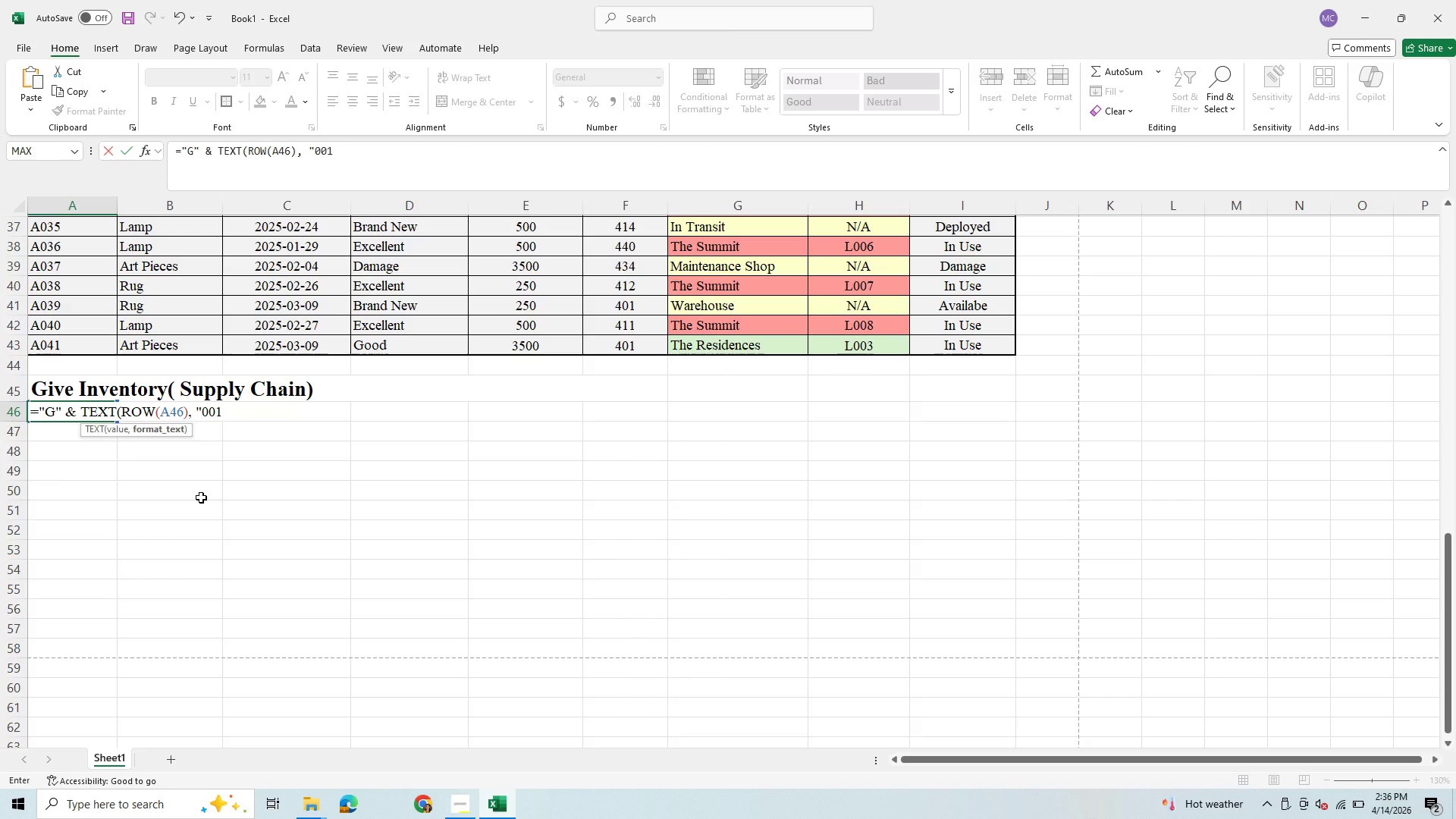 
wait(5.12)
 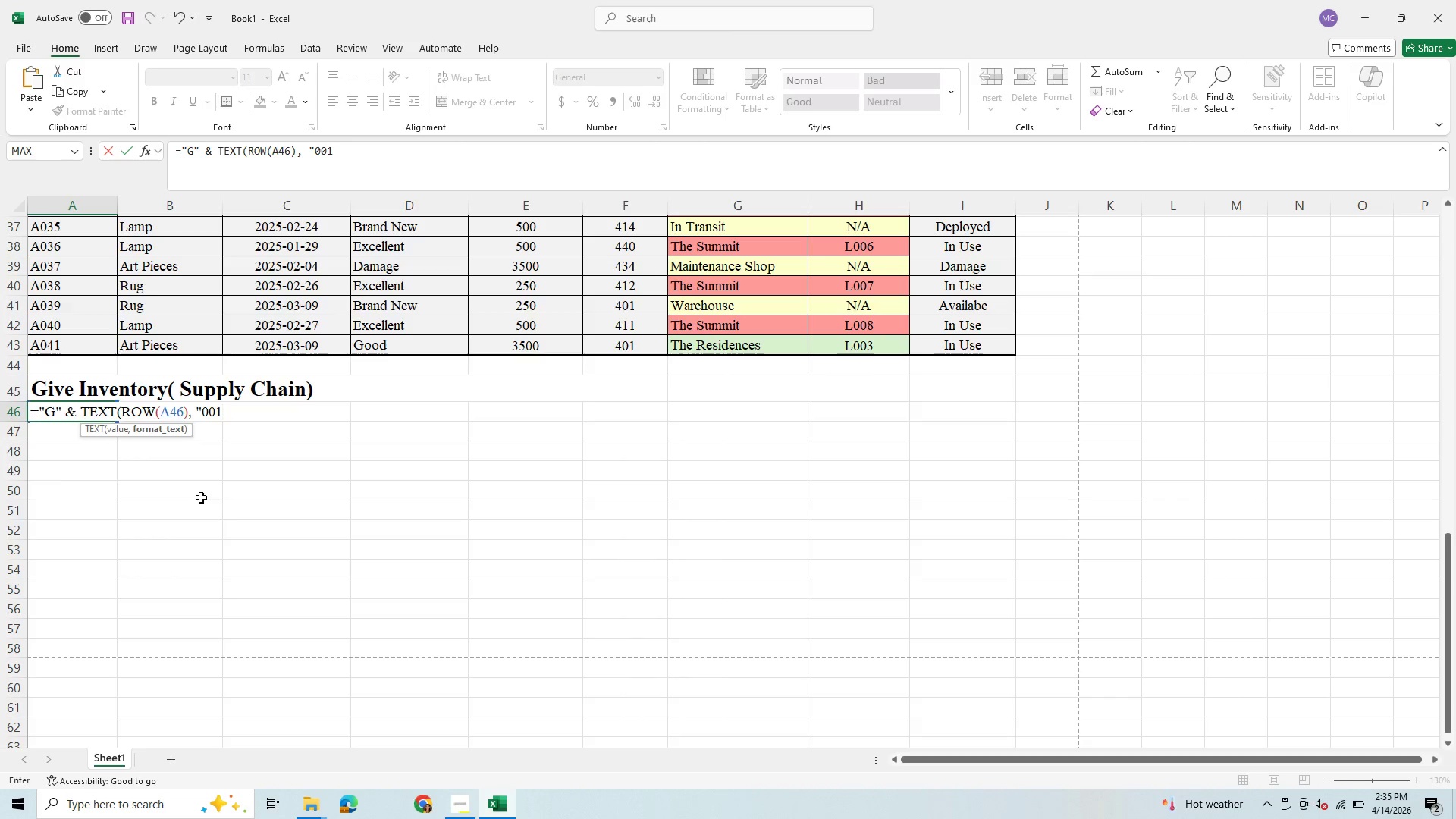 
key(Shift+Quote)
 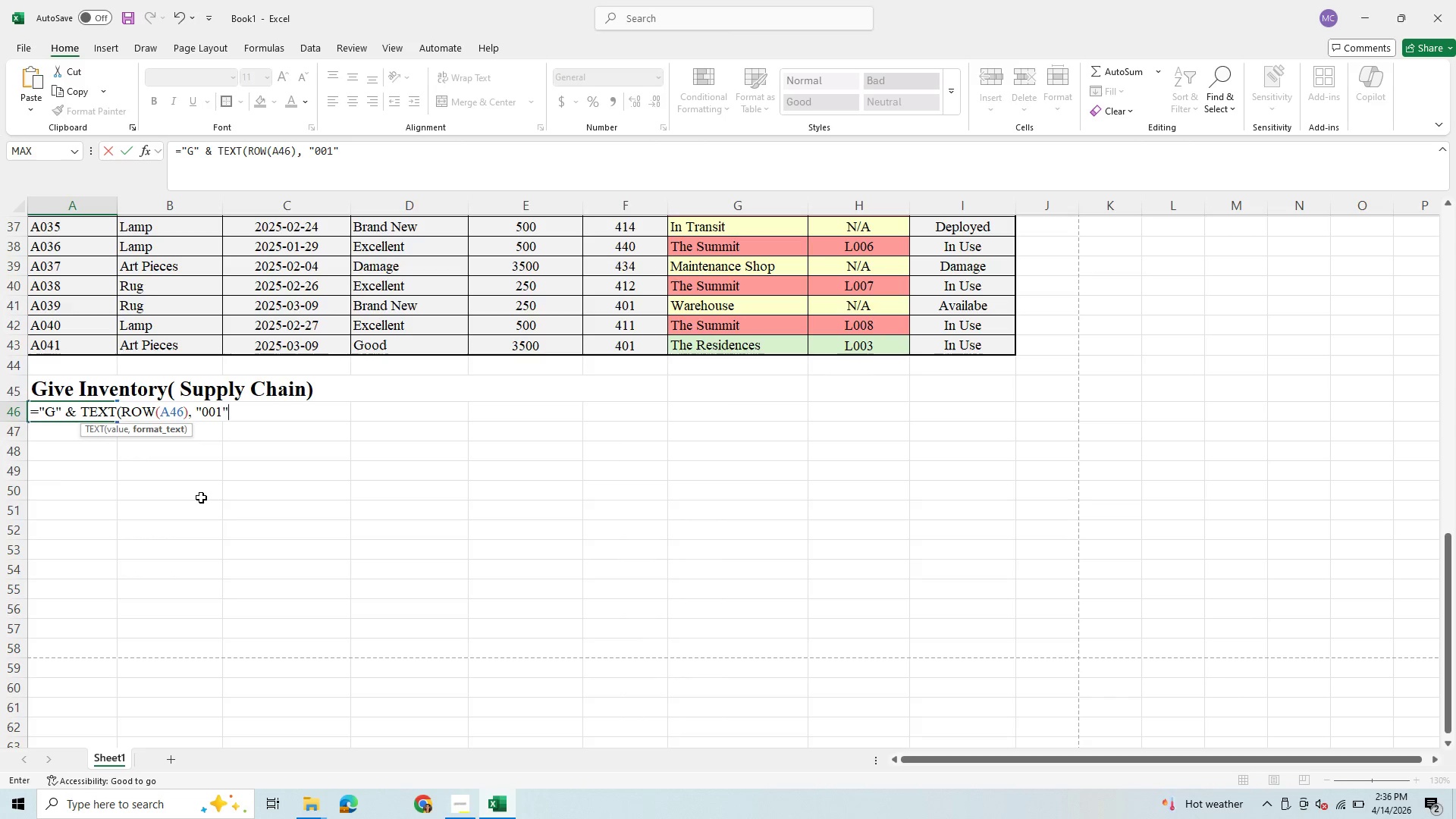 
key(Enter)
 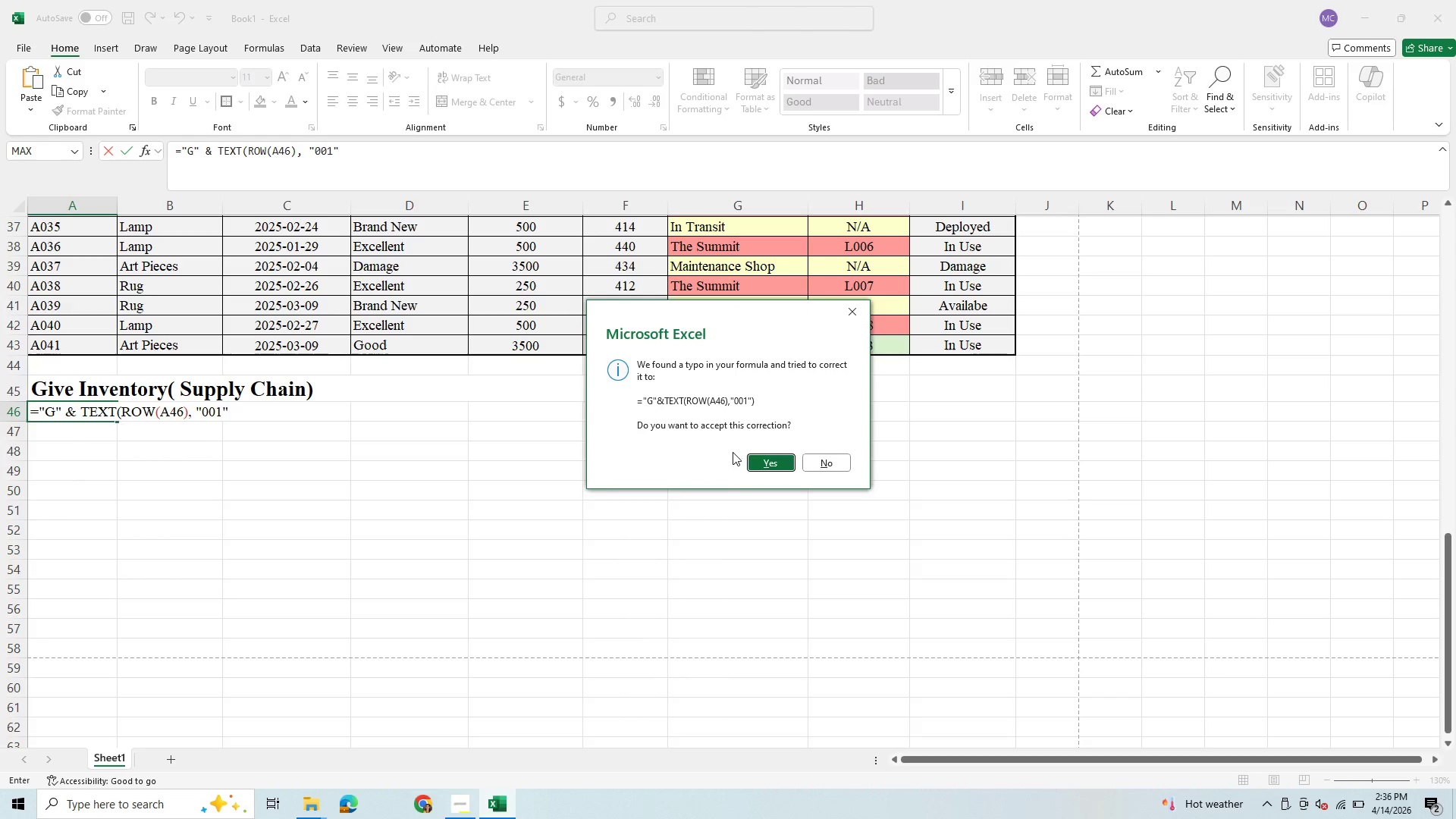 
left_click([767, 461])
 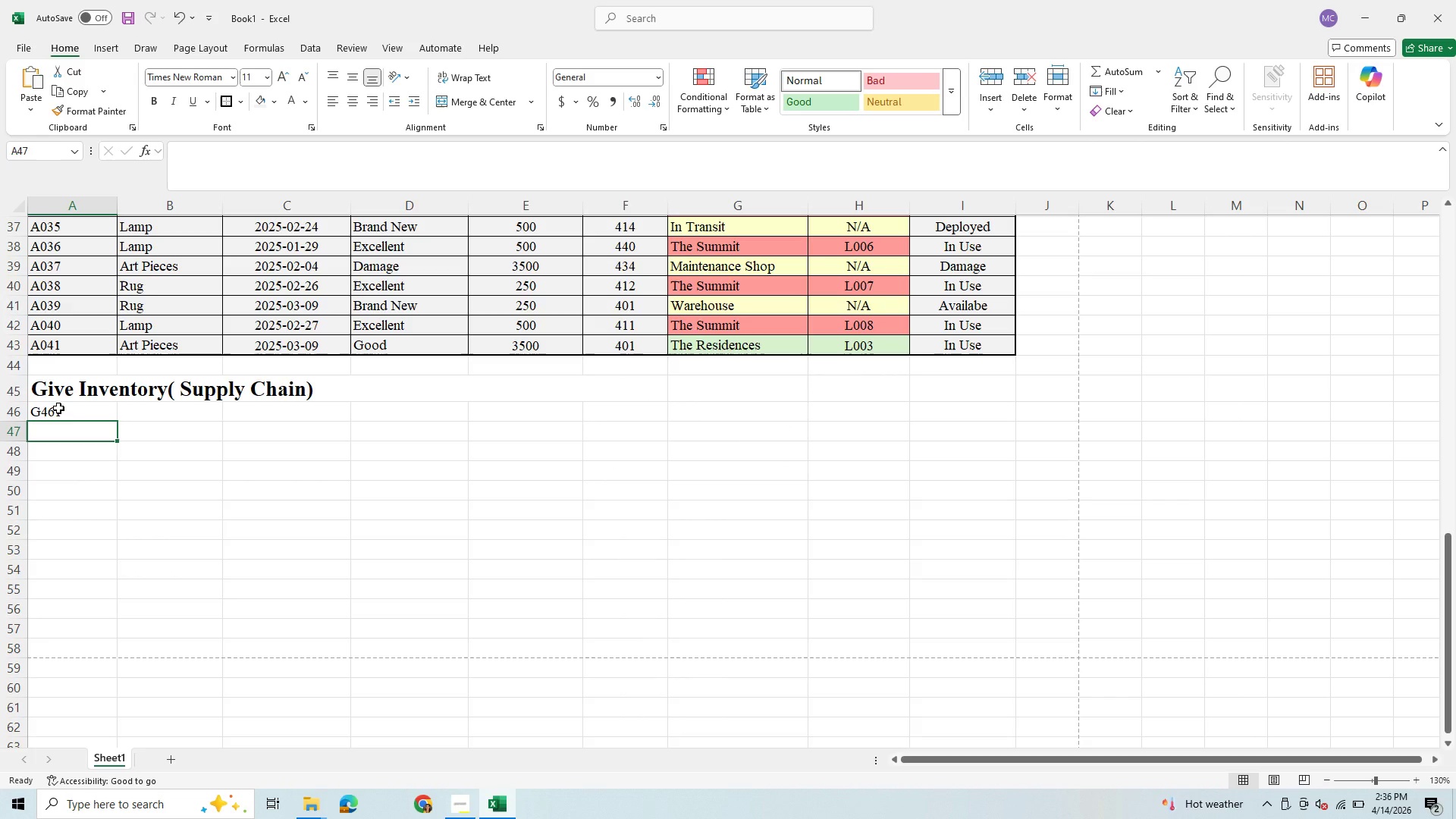 
left_click([59, 406])
 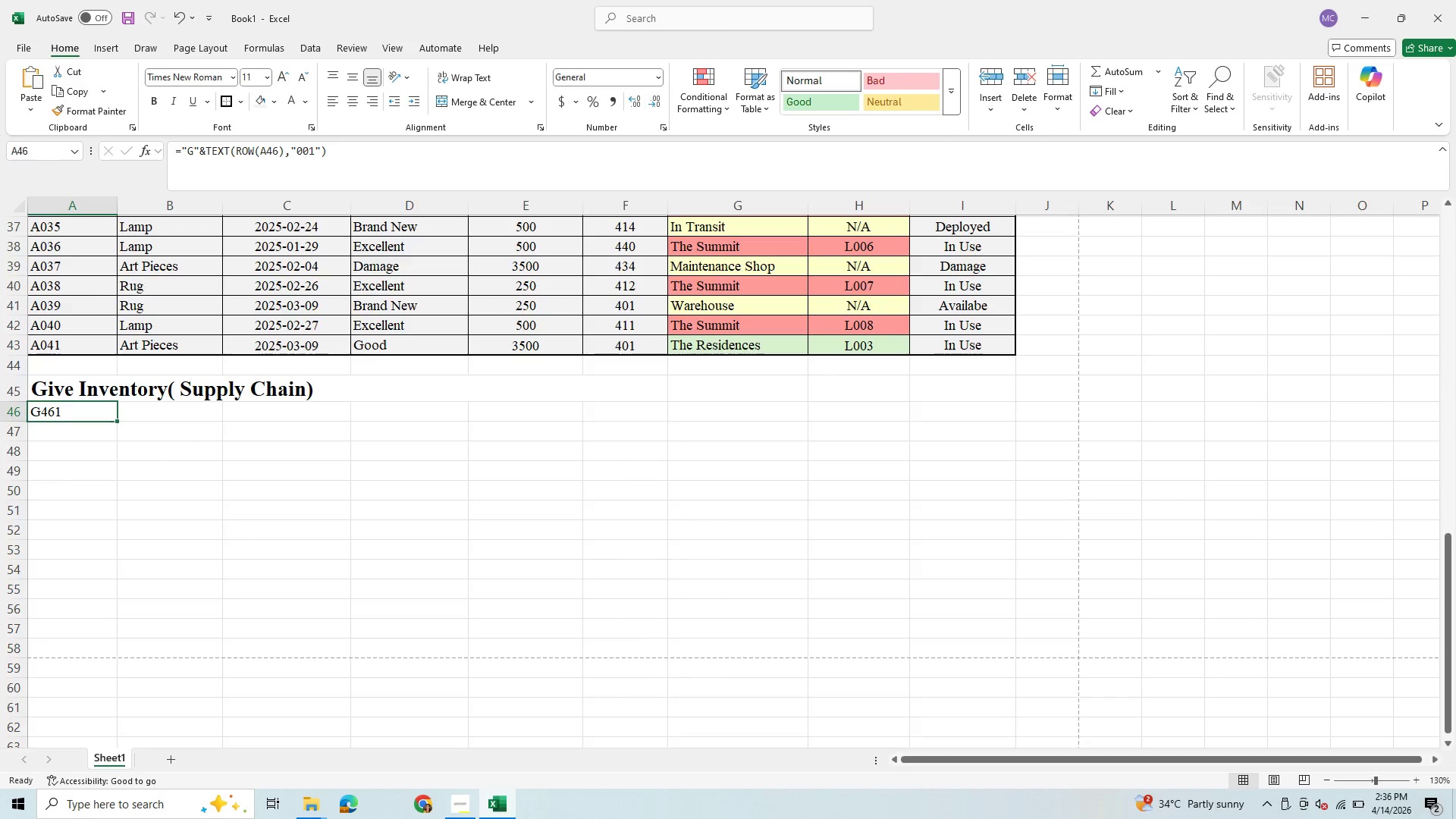 
wait(15.31)
 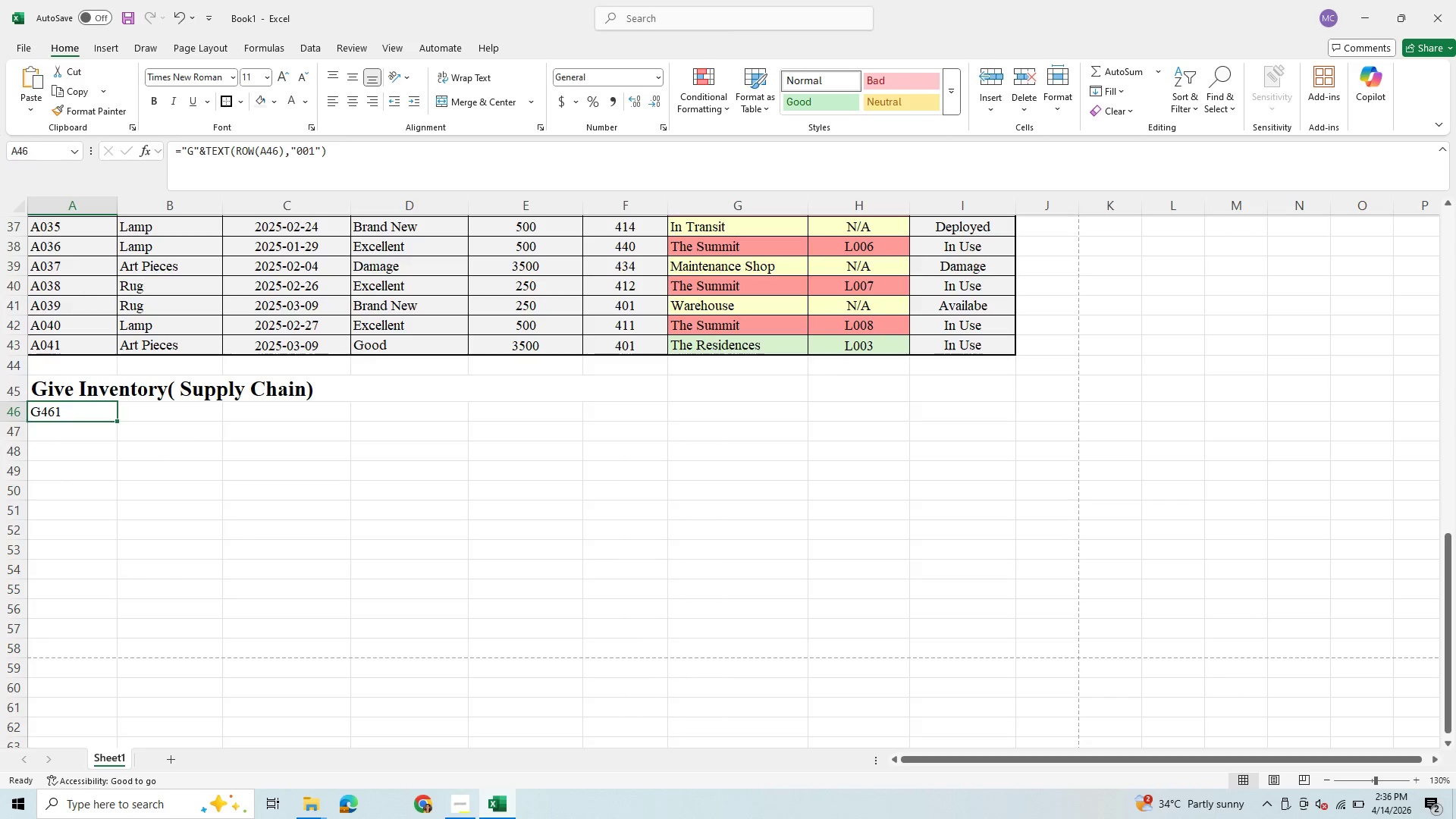 
left_click([208, 154])
 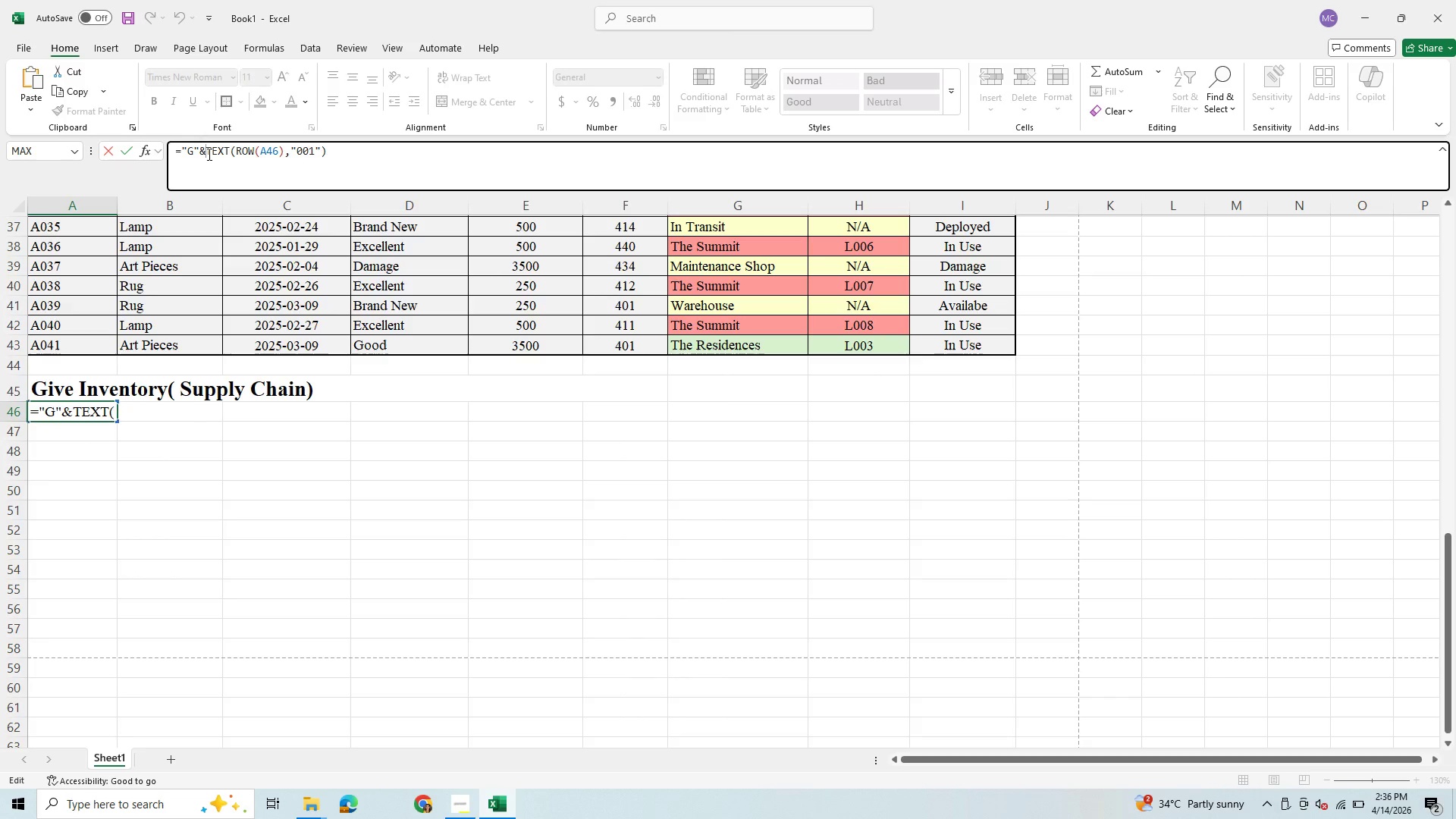 
key(Space)
 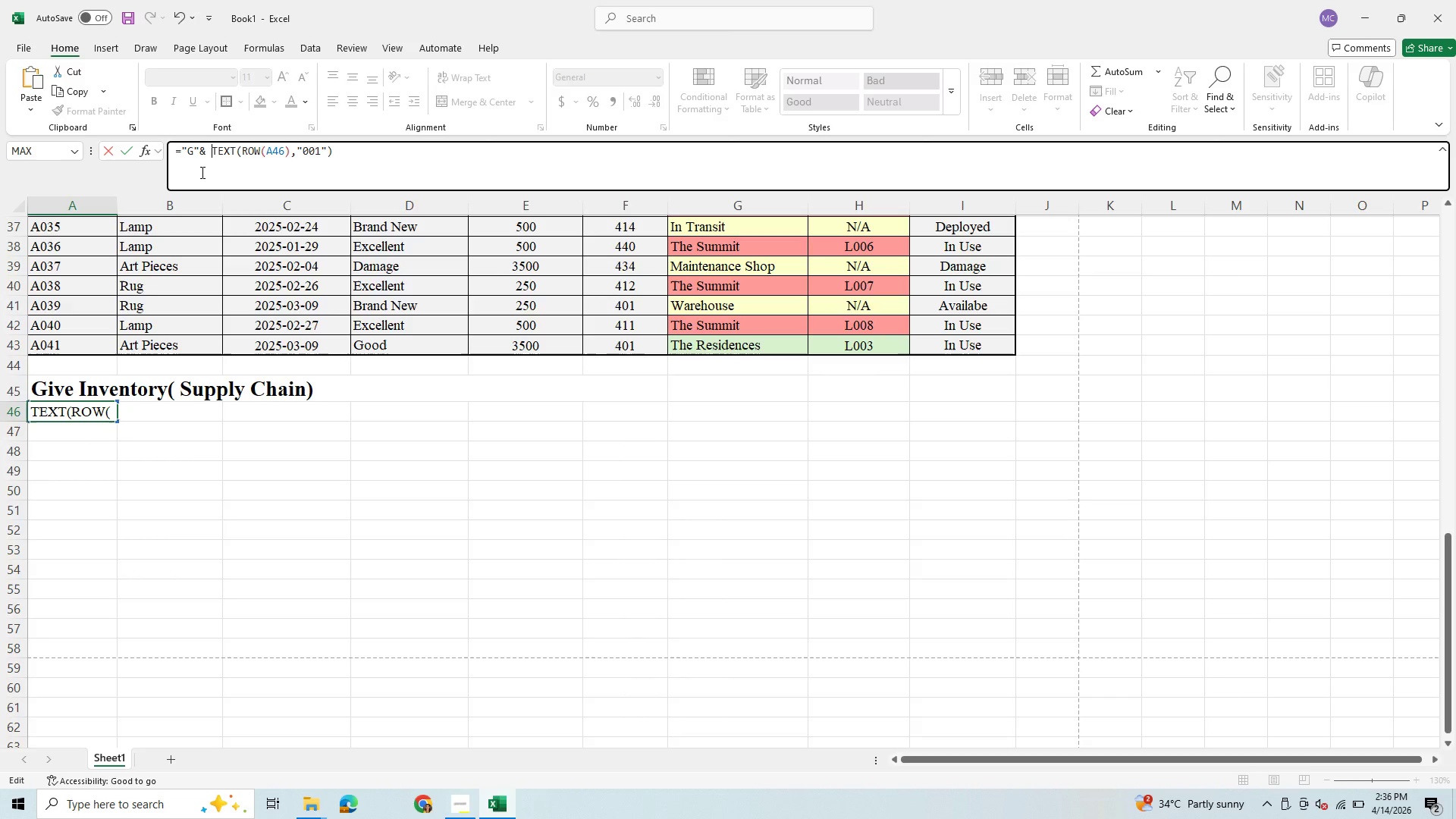 
wait(38.57)
 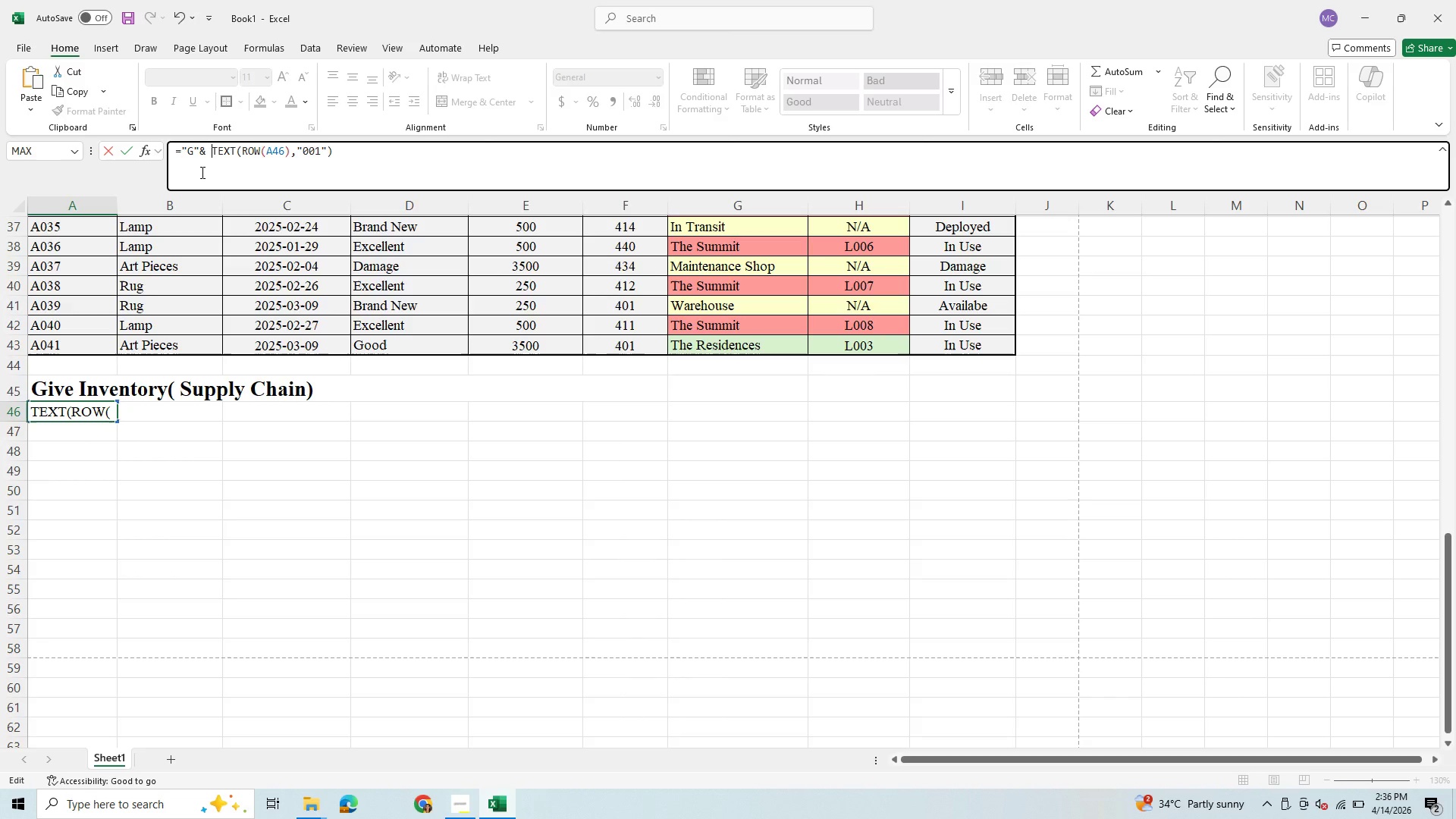 
mouse_move([39, 112])
 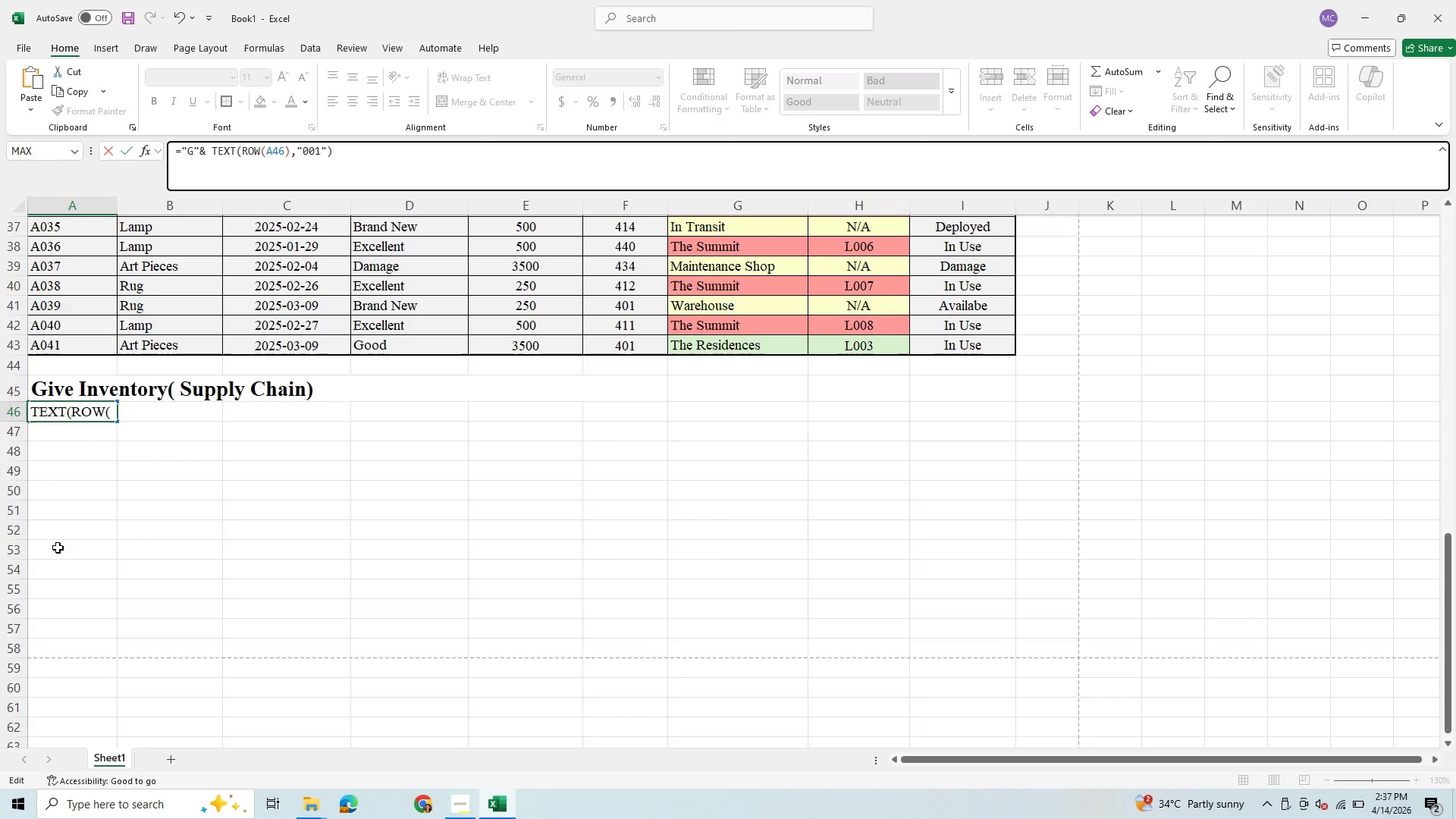 
wait(47.82)
 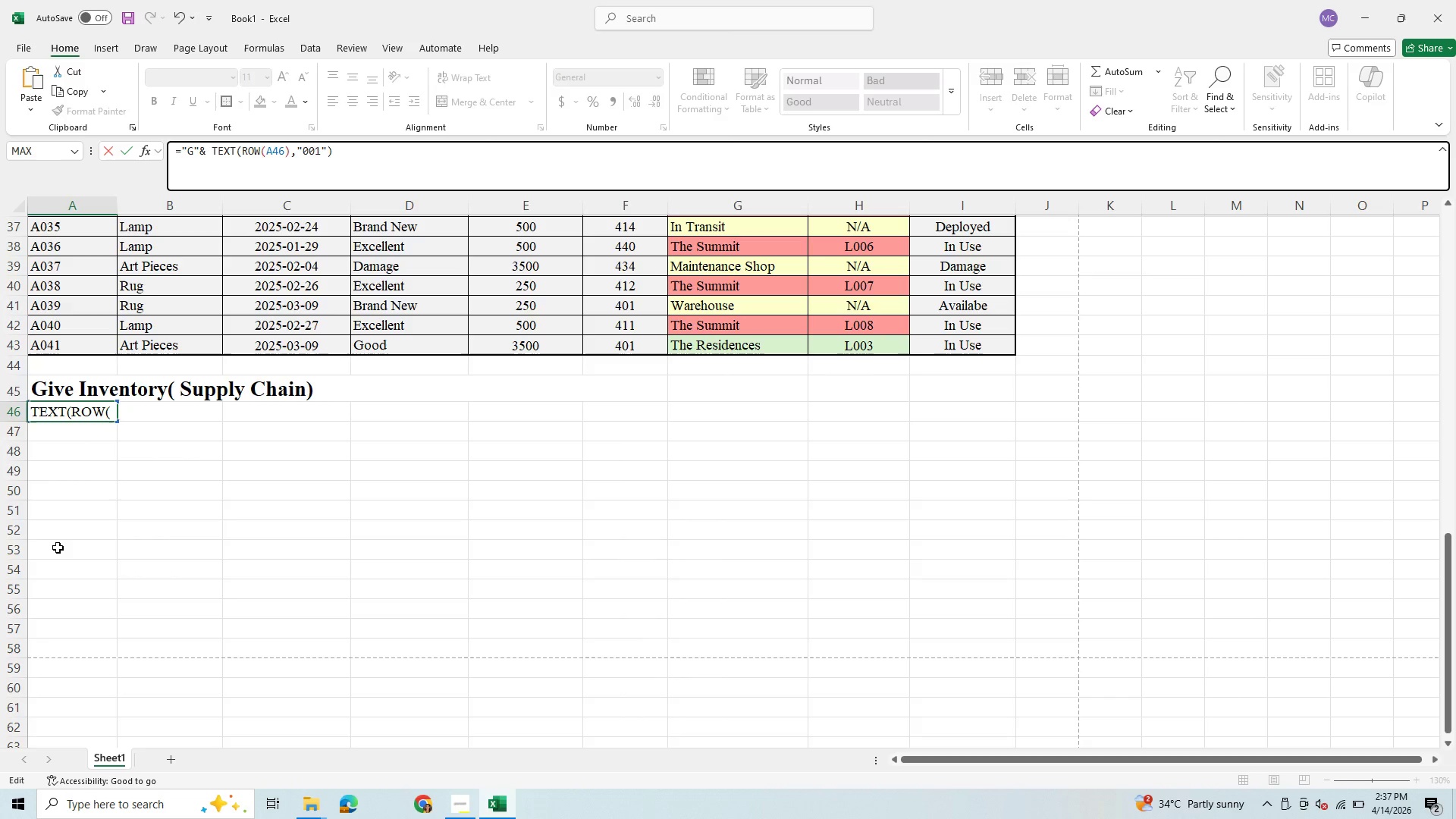 
left_click([320, 151])
 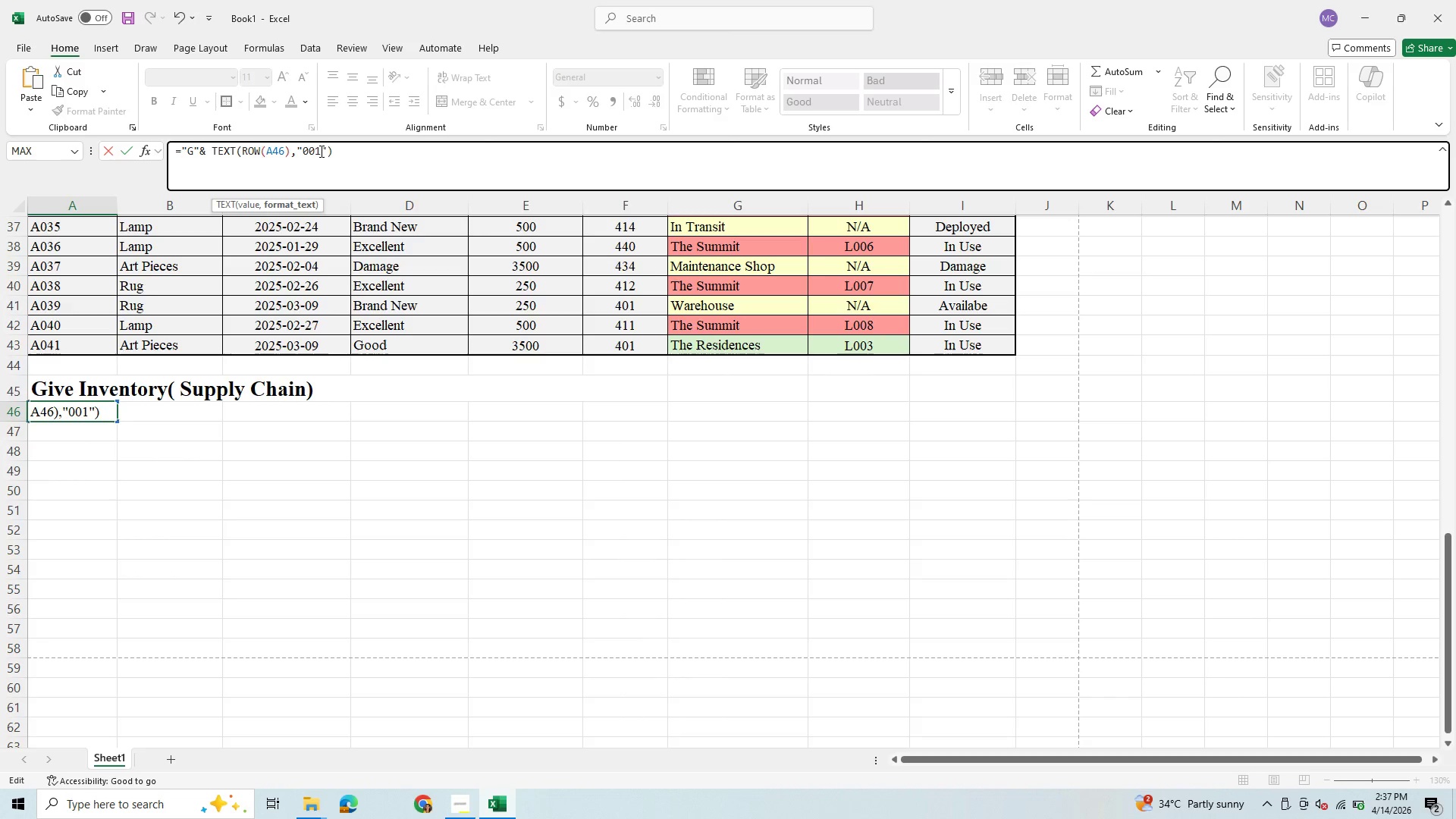 
key(Backspace)
 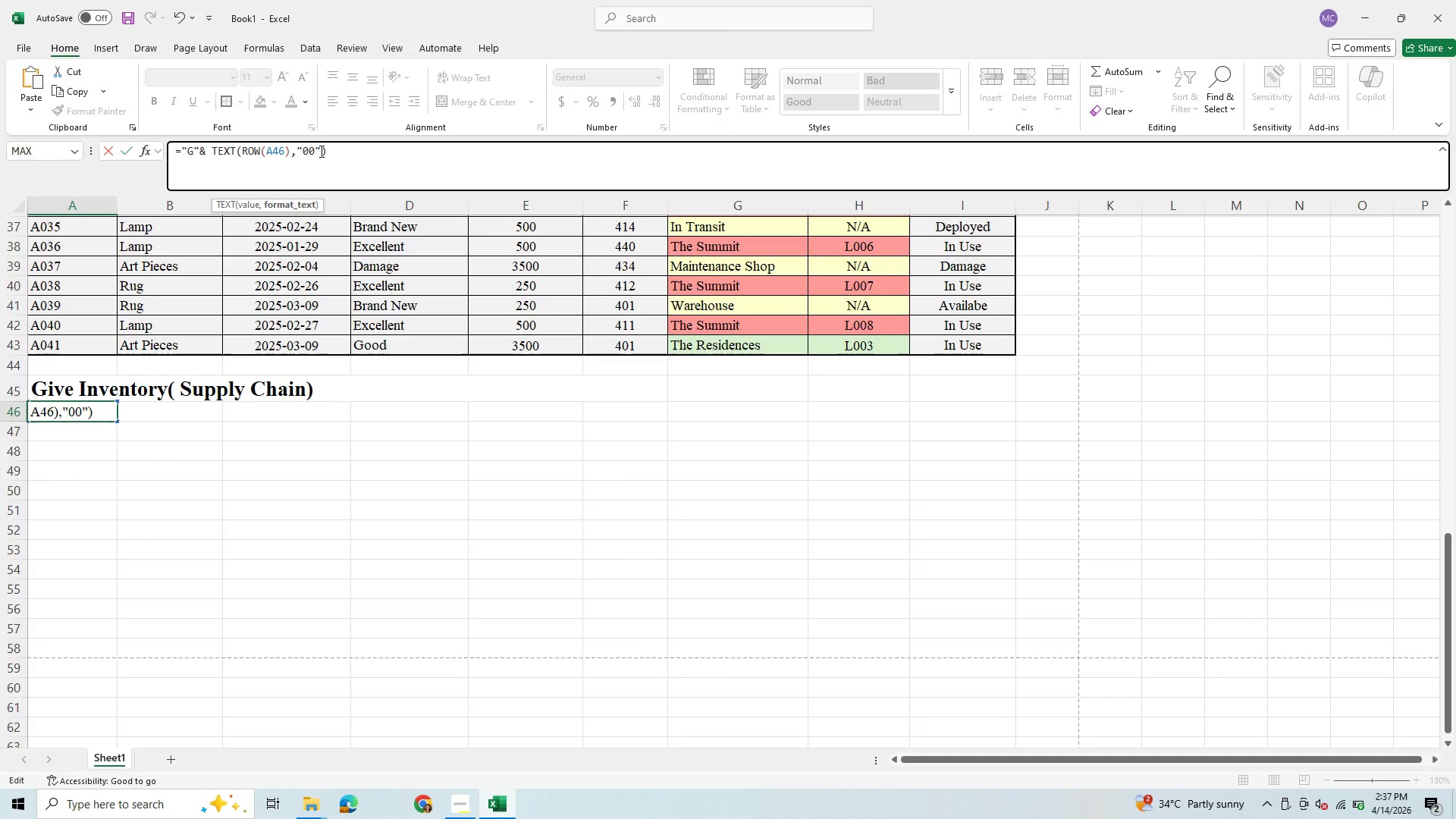 
key(0)
 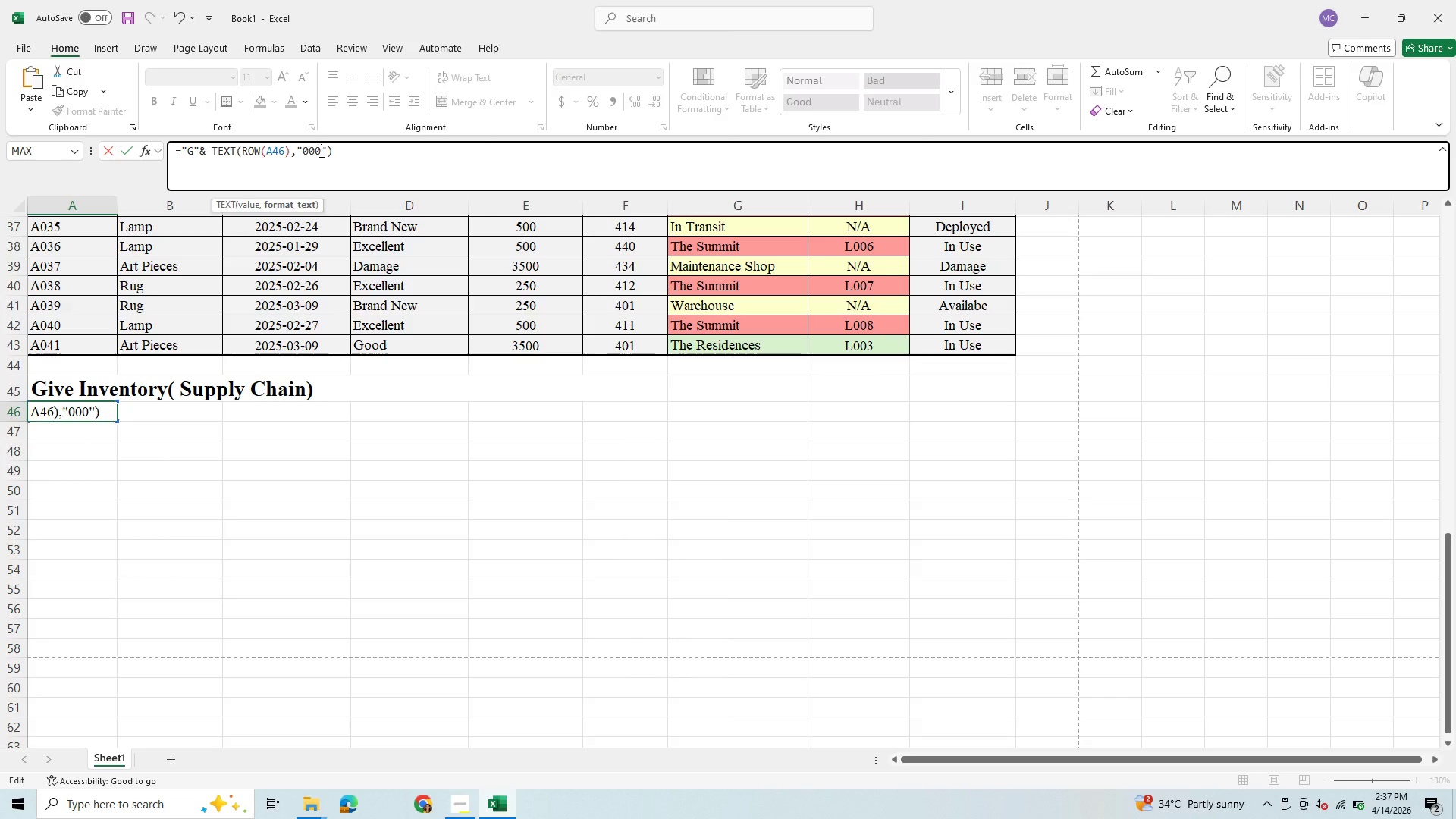 
key(Enter)
 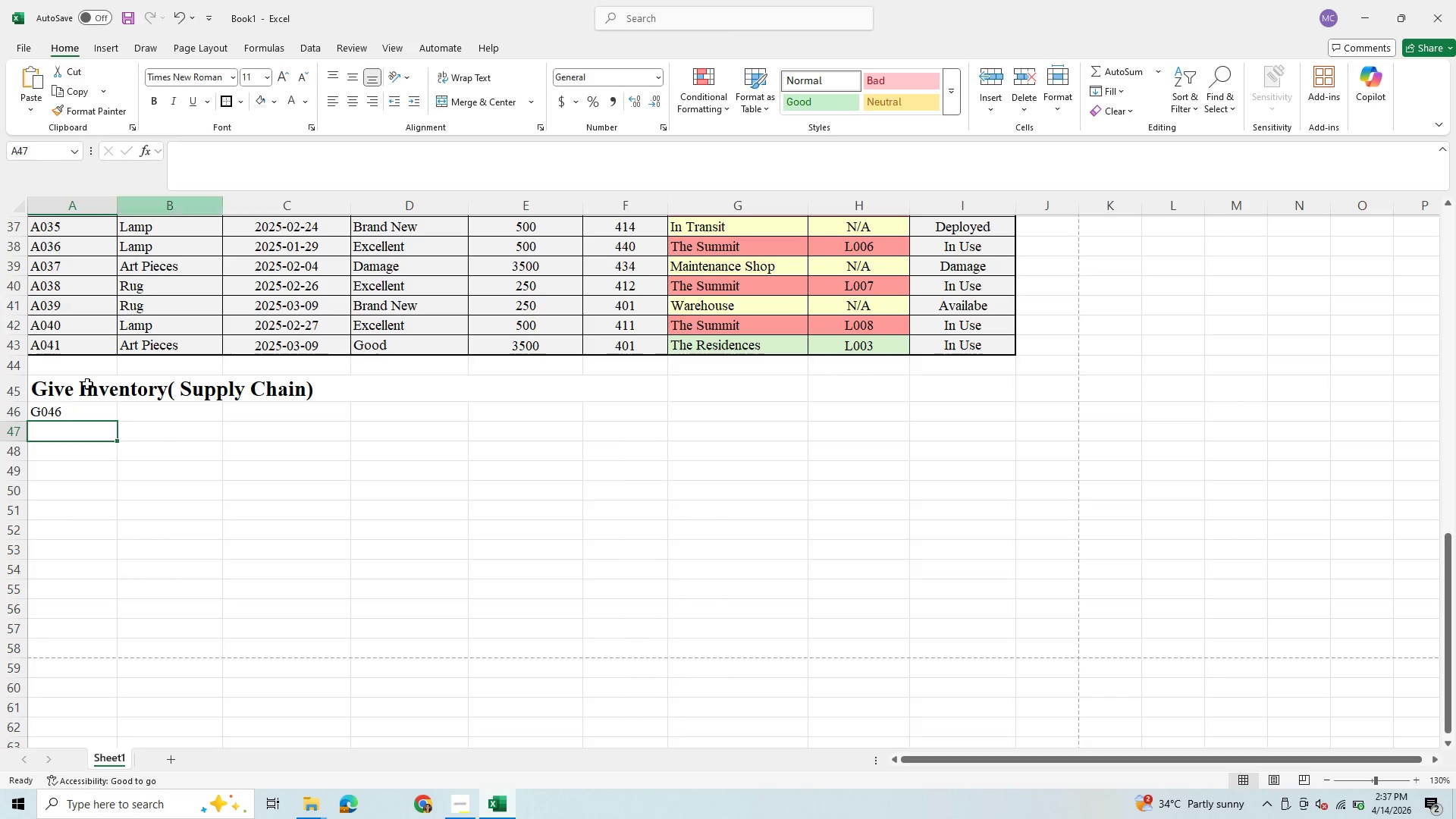 
left_click([61, 411])
 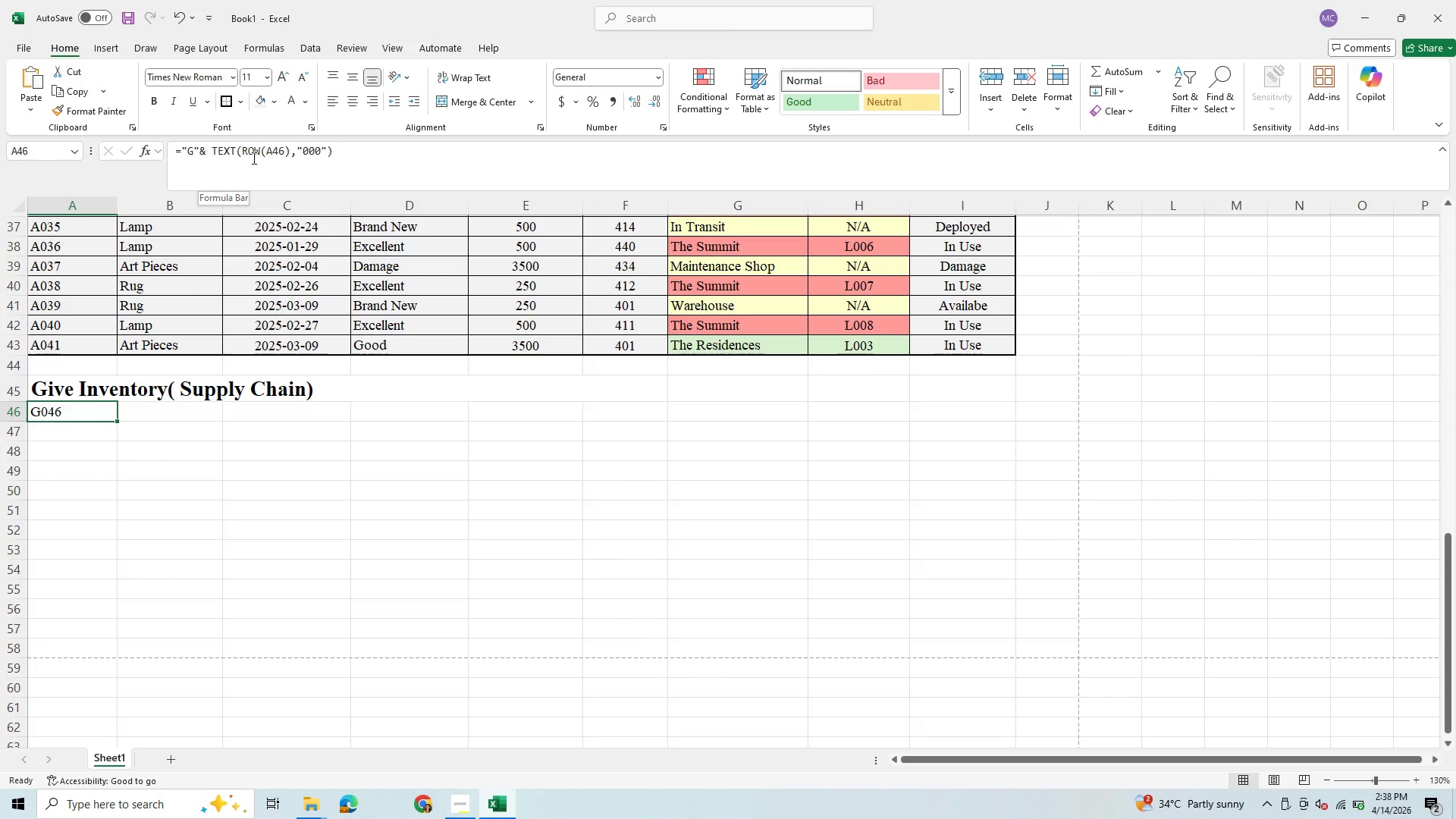 
wait(19.41)
 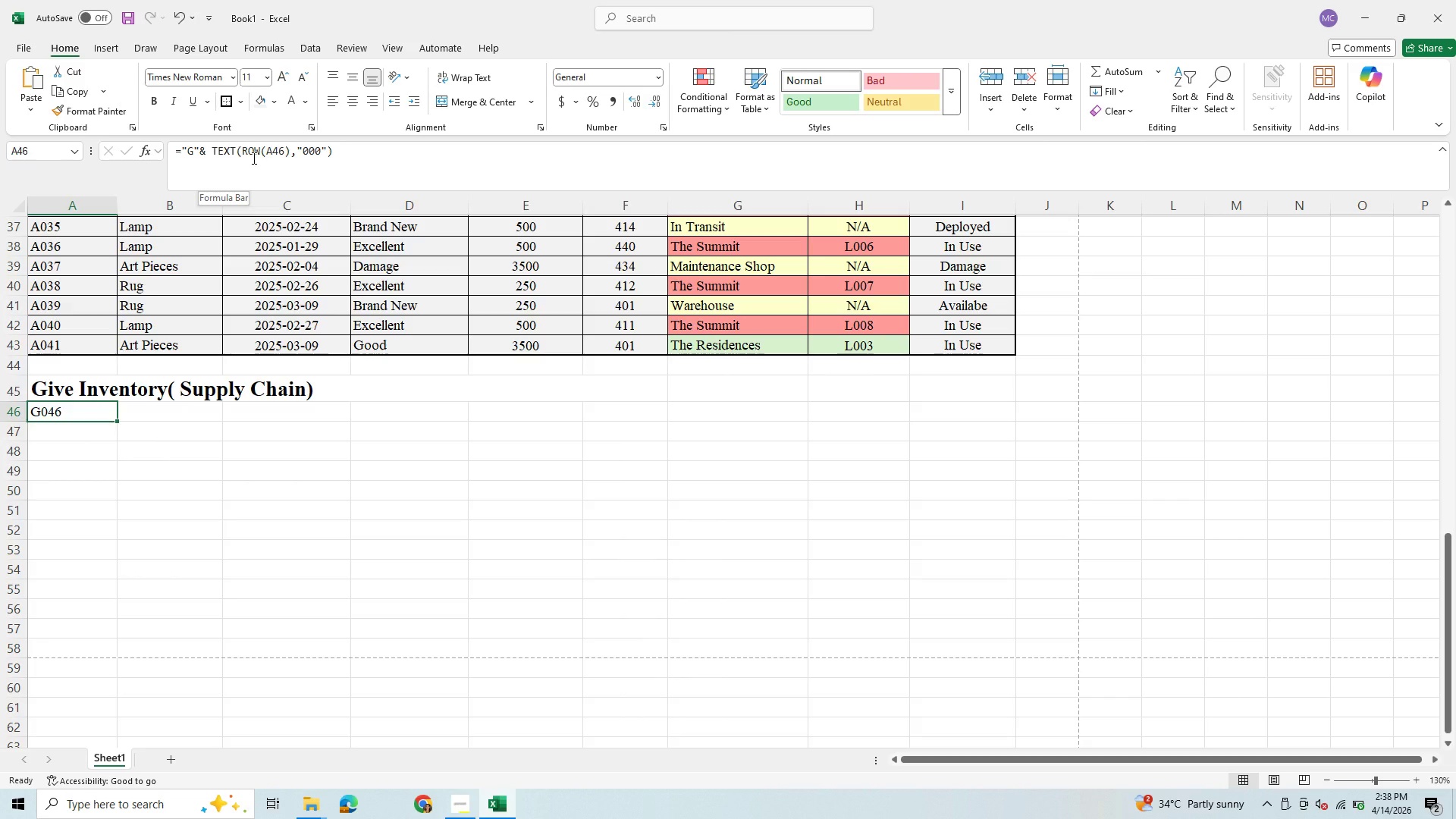 
left_click([284, 150])
 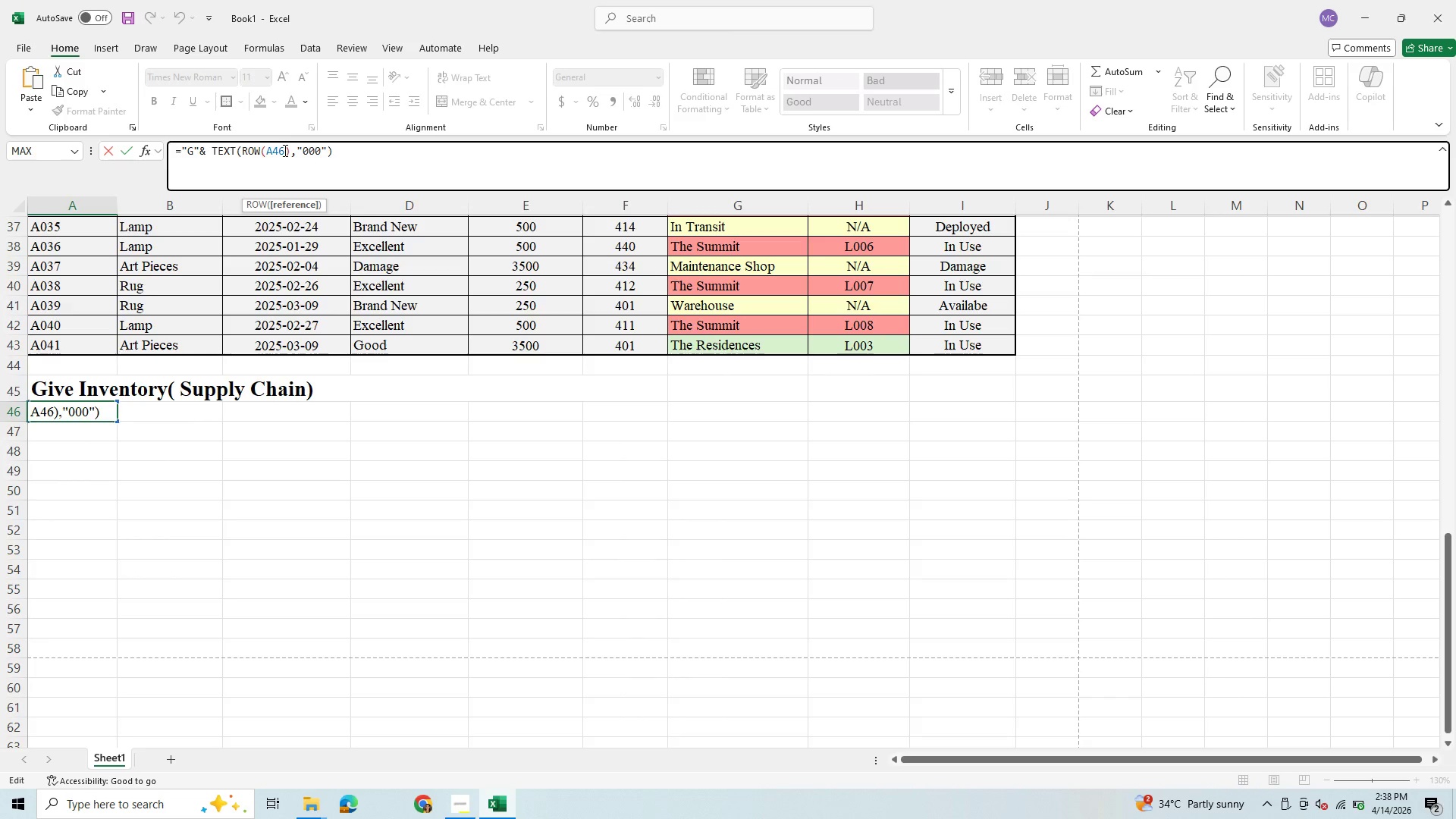 
key(Backspace)
 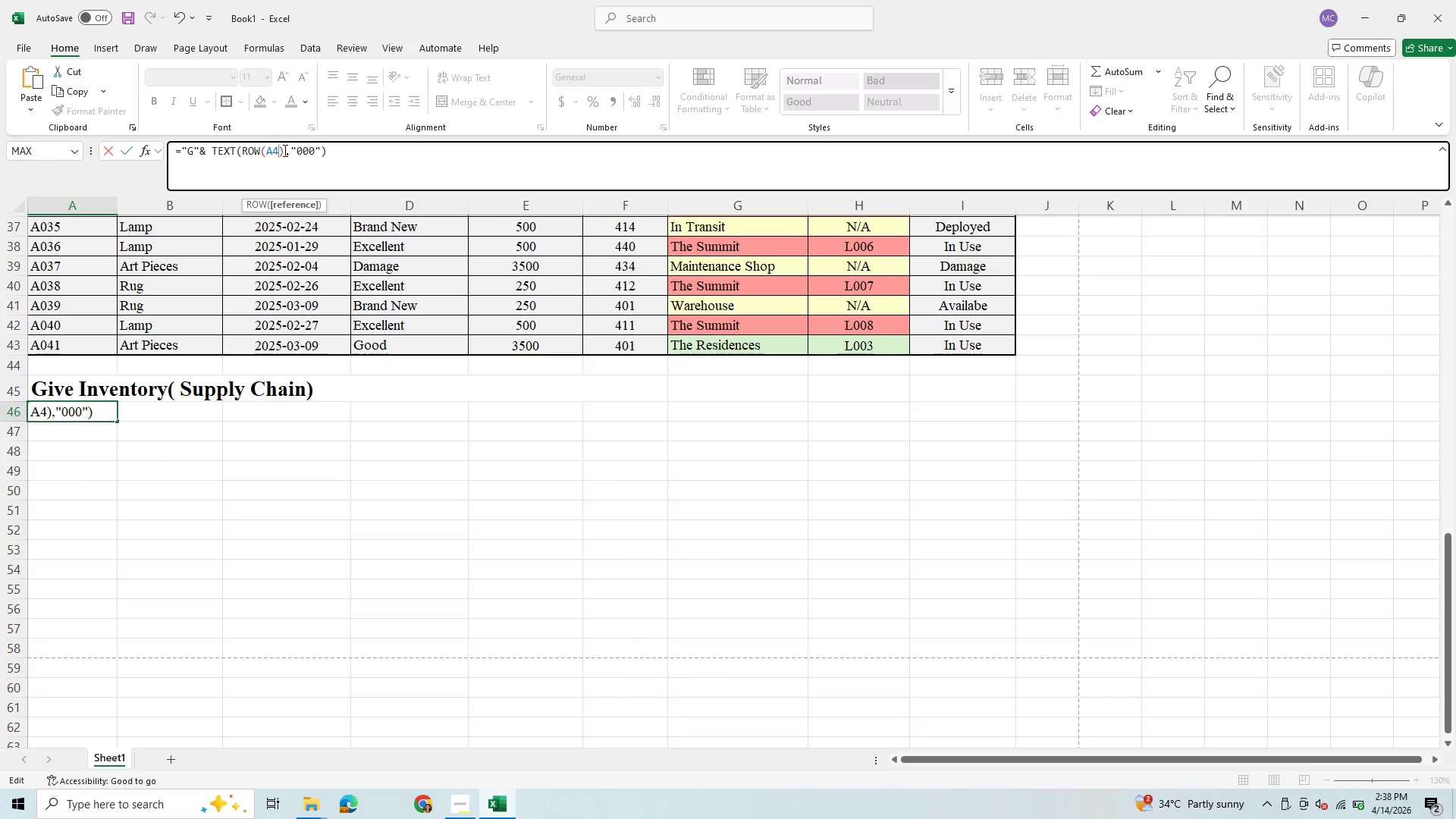 
key(Backspace)
 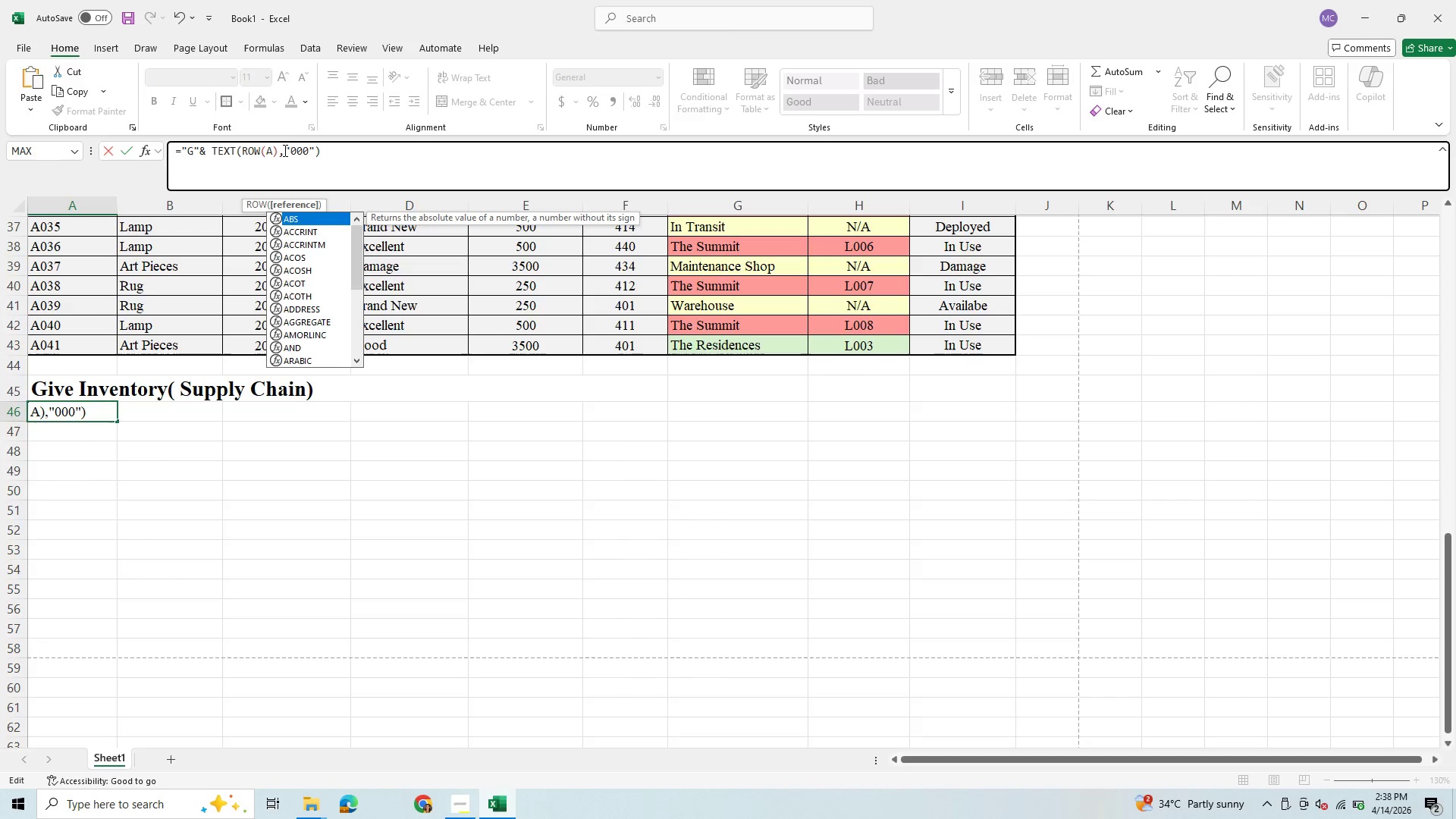 
key(1)
 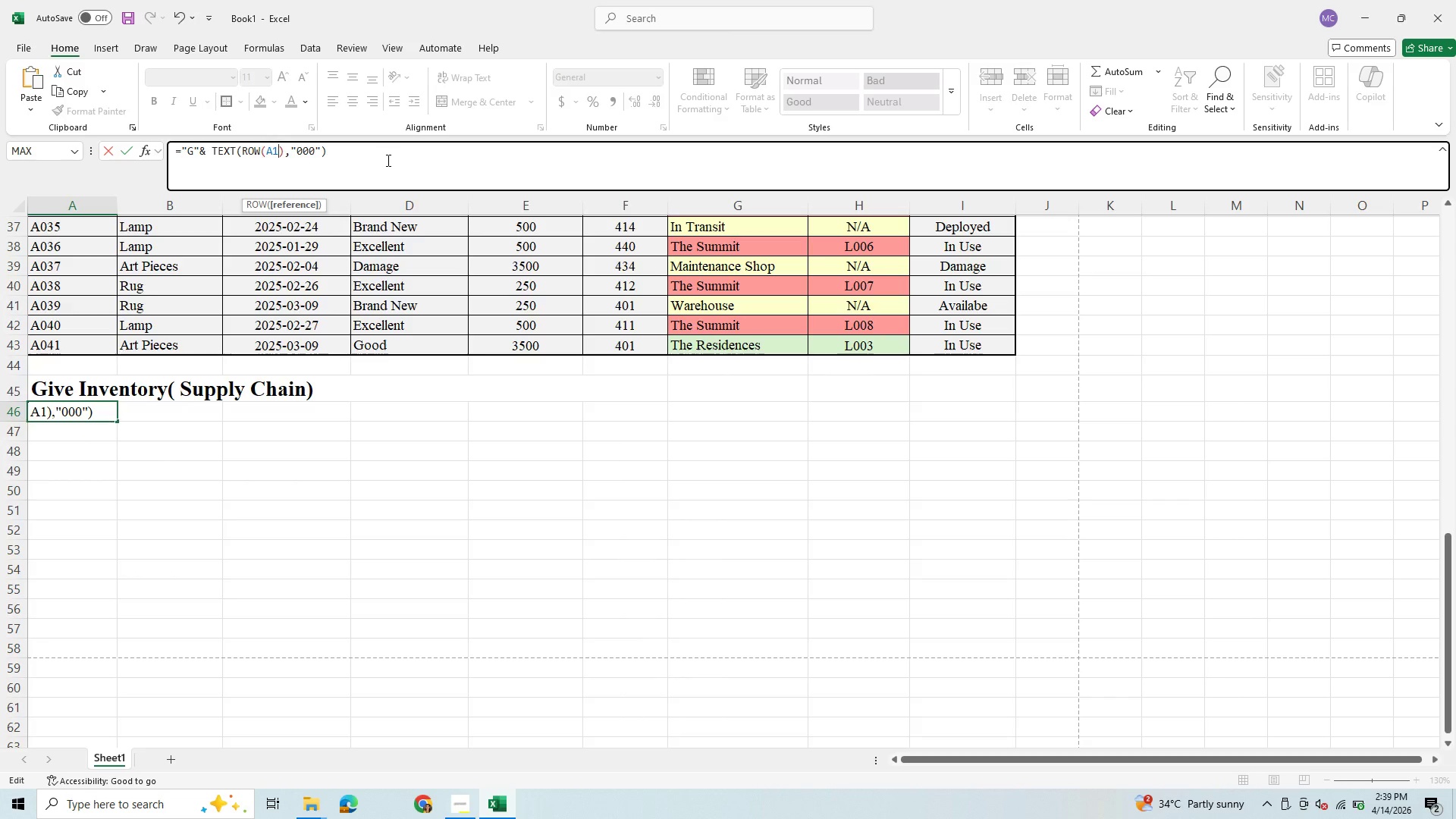 
wait(42.53)
 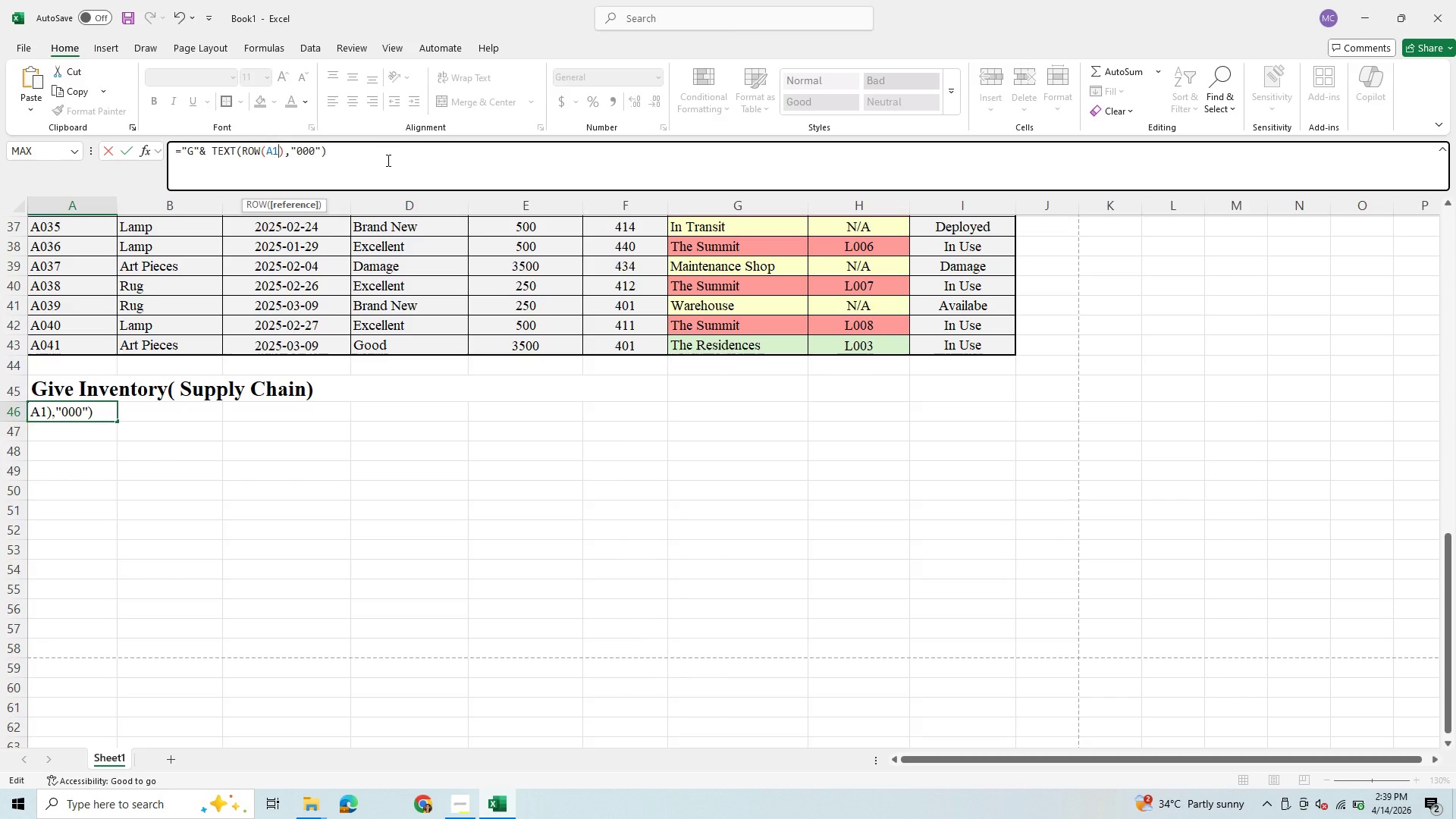 
key(Enter)